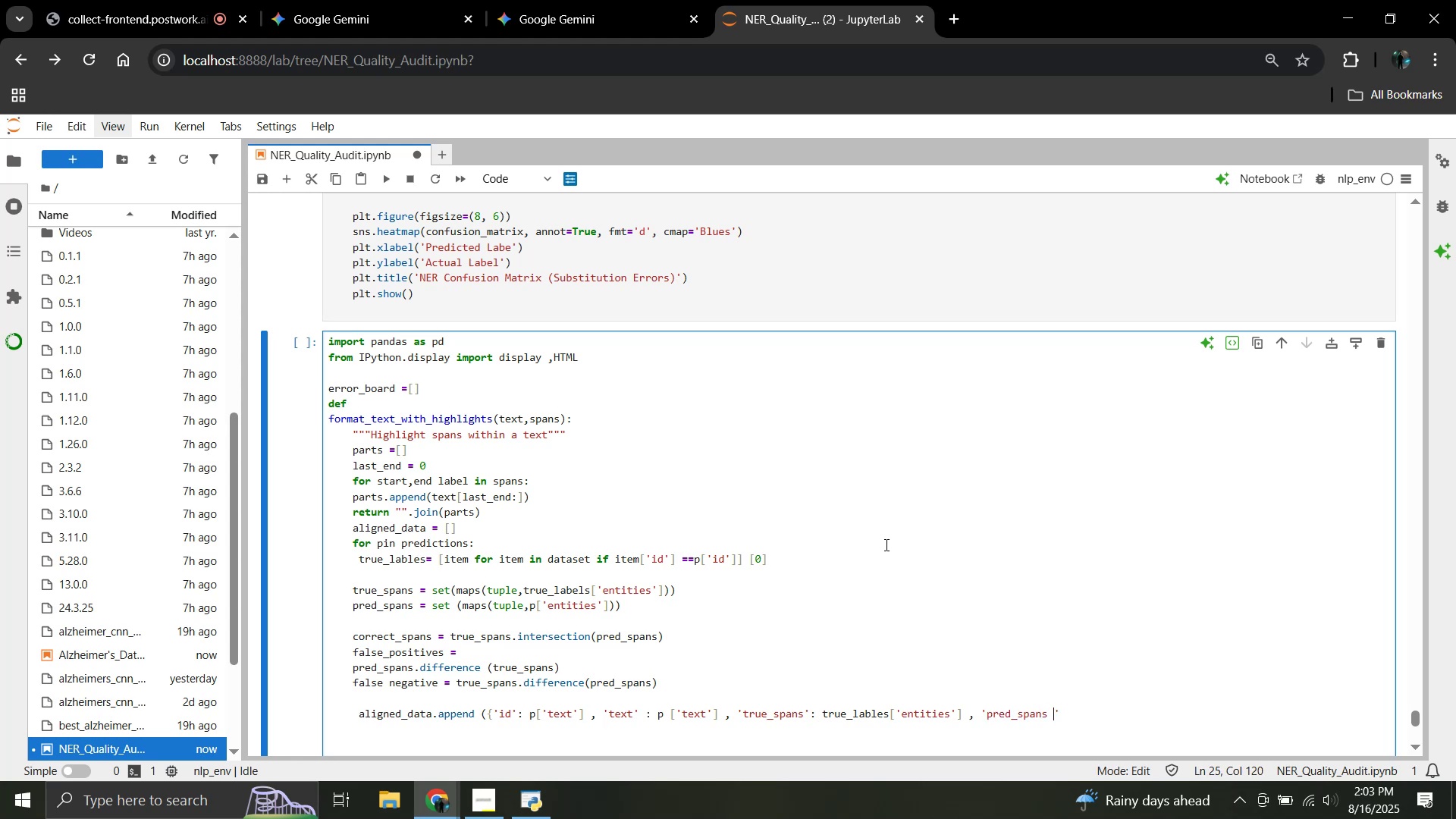 
key(Backspace)
 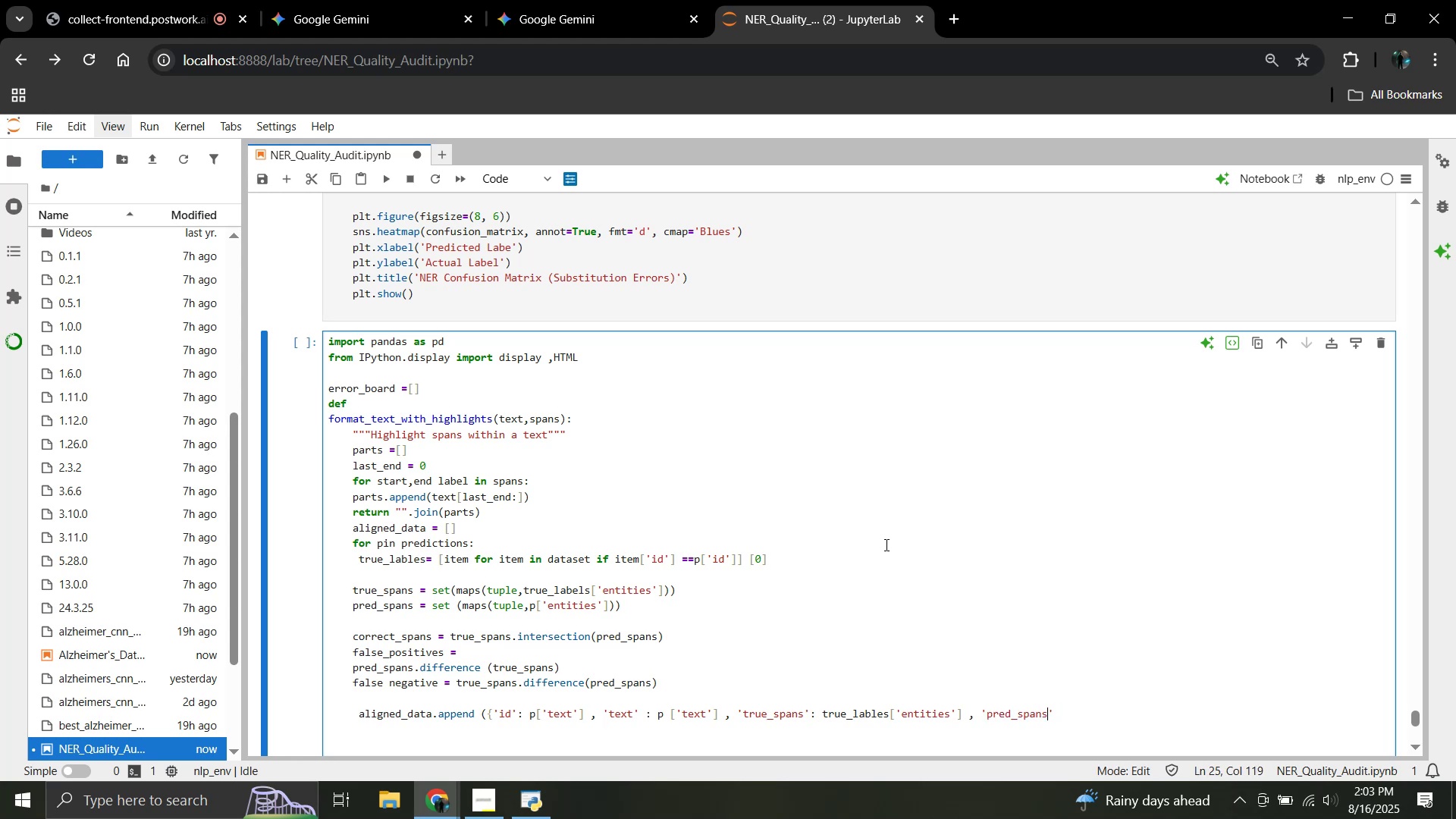 
key(ArrowRight)
 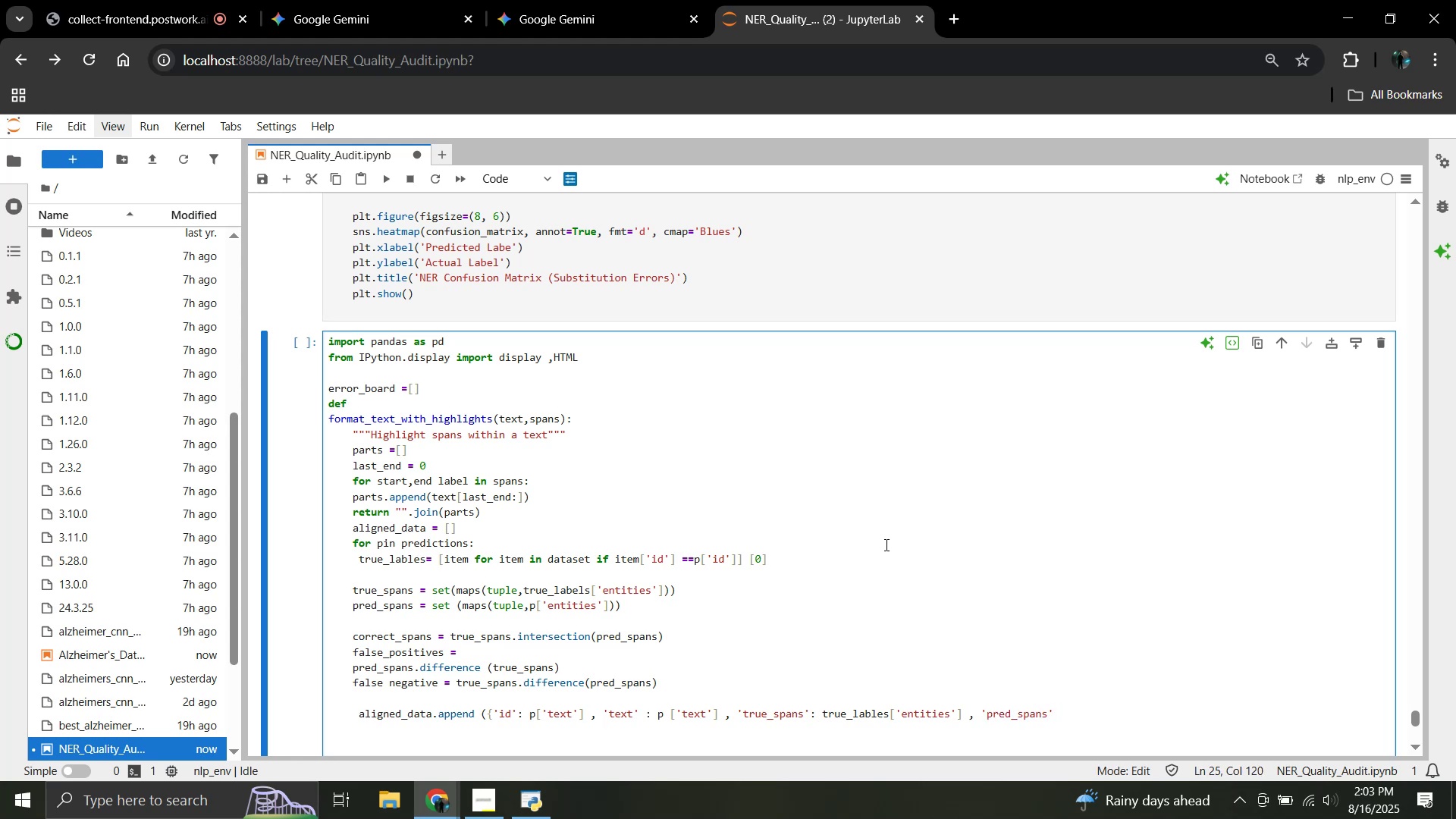 
key(Shift+Quote)
 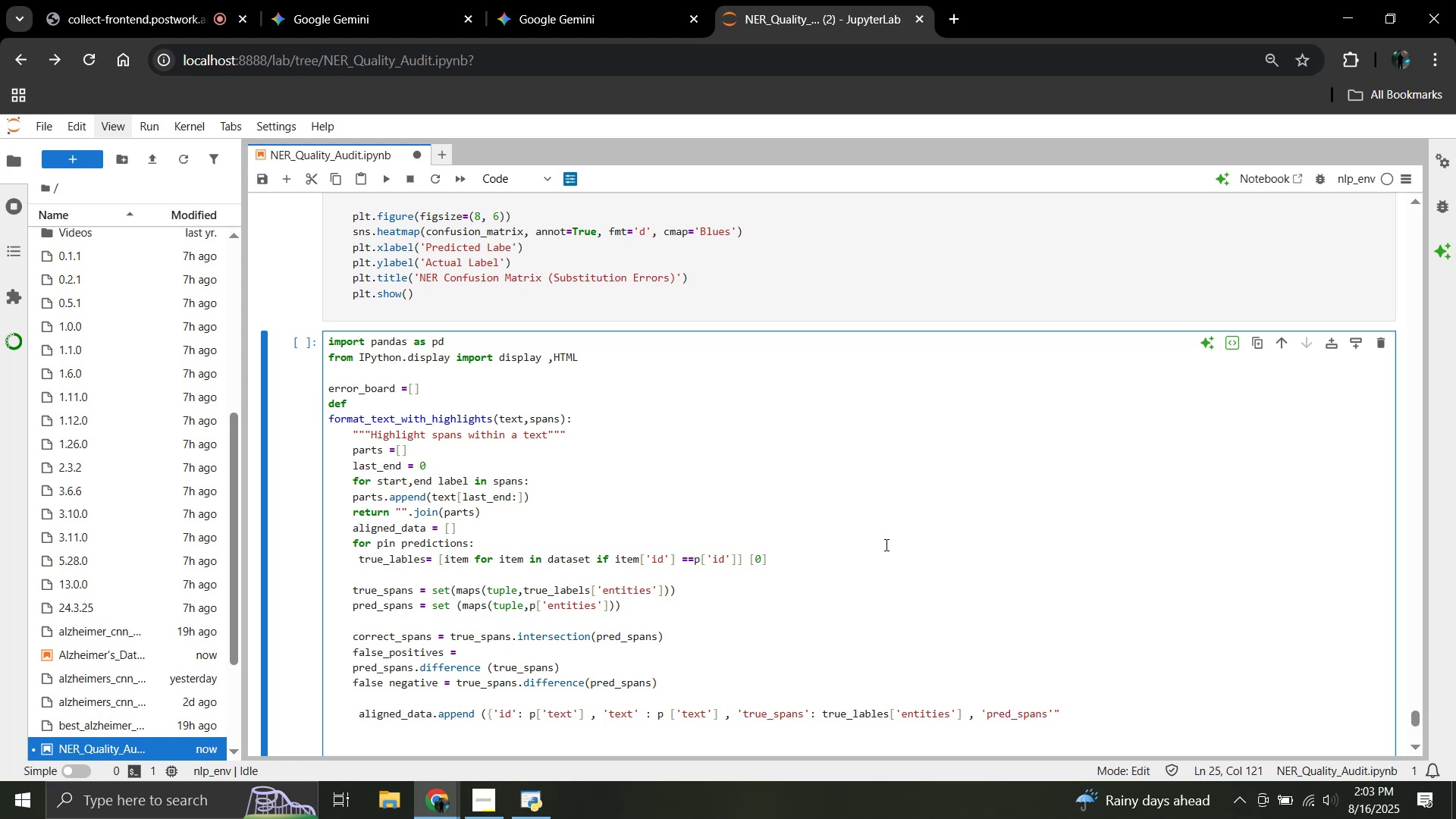 
key(Backspace)
 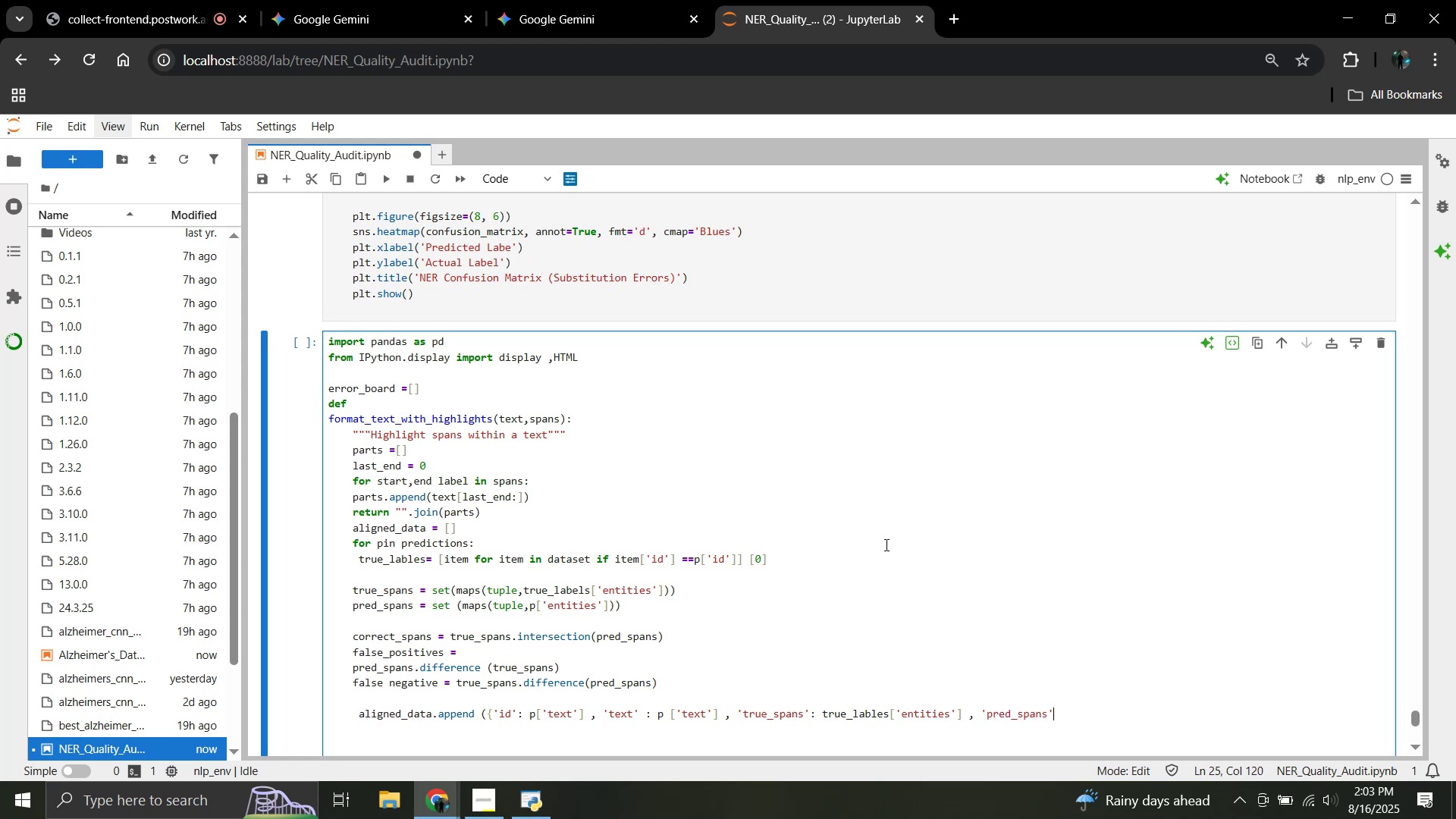 
key(Shift+Backslash)
 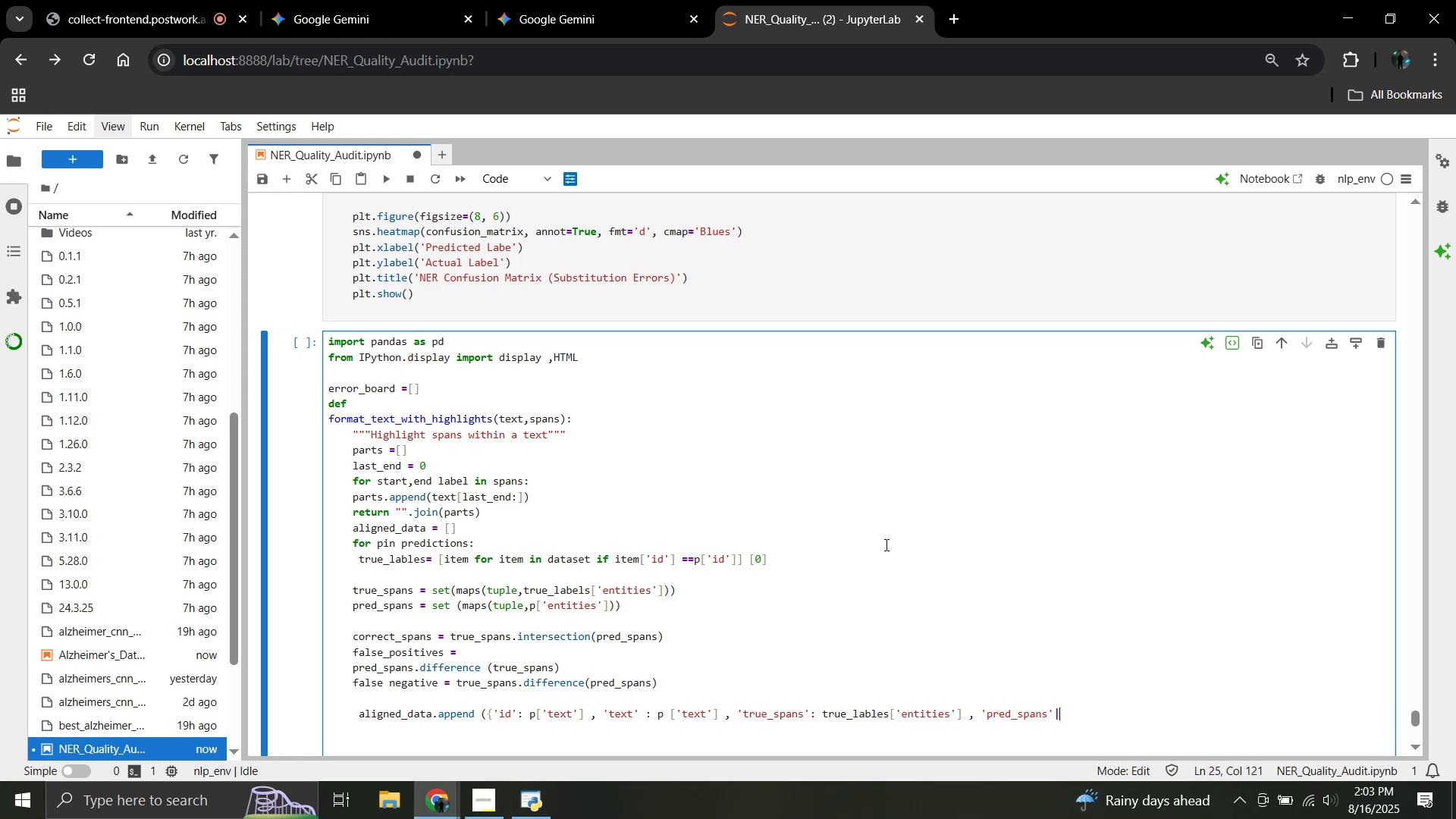 
key(Backspace)
 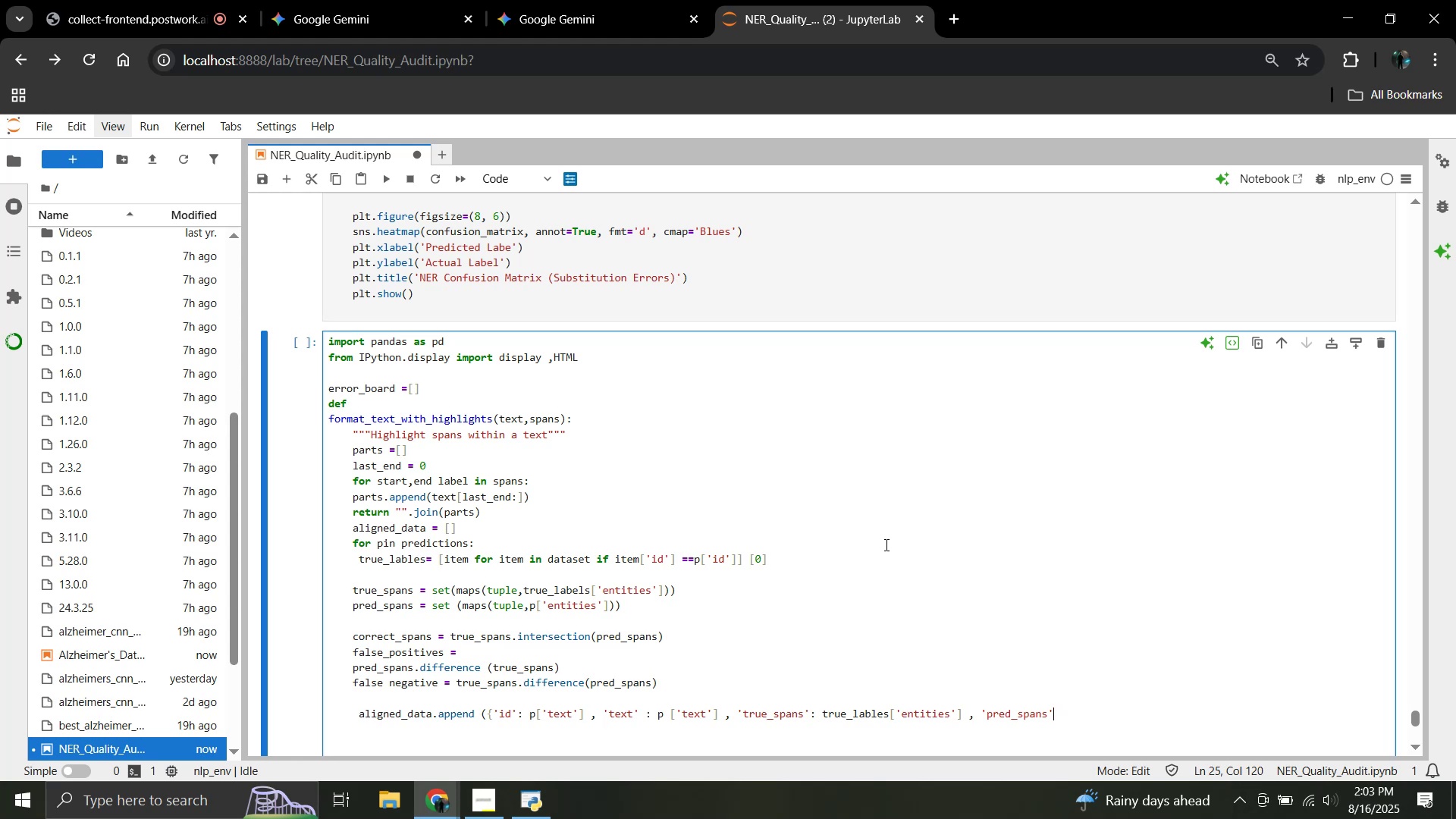 
key(Shift+Semicolon)
 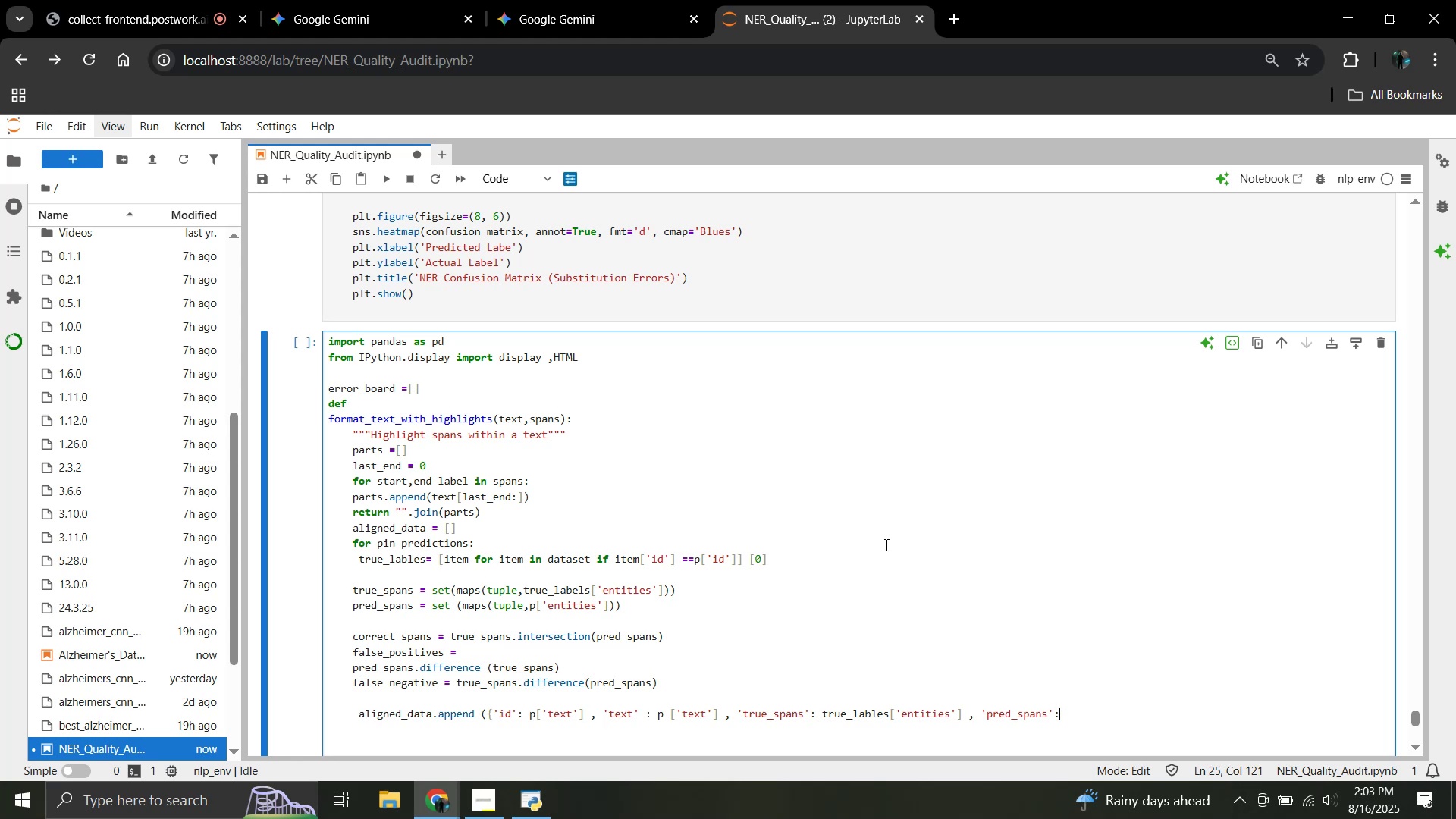 
key(P)
 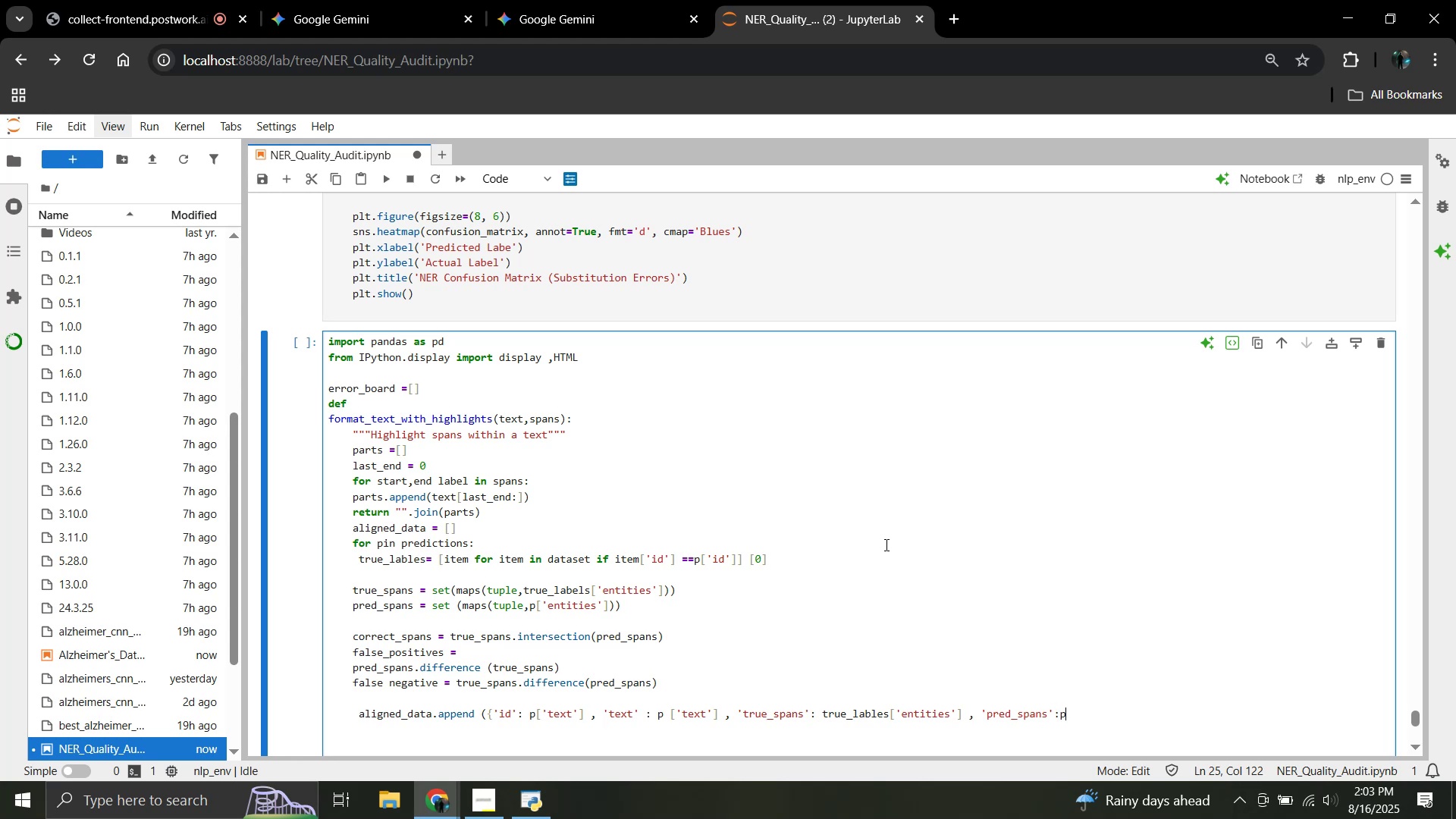 
hold_key(key=ShiftLeft, duration=0.98)
 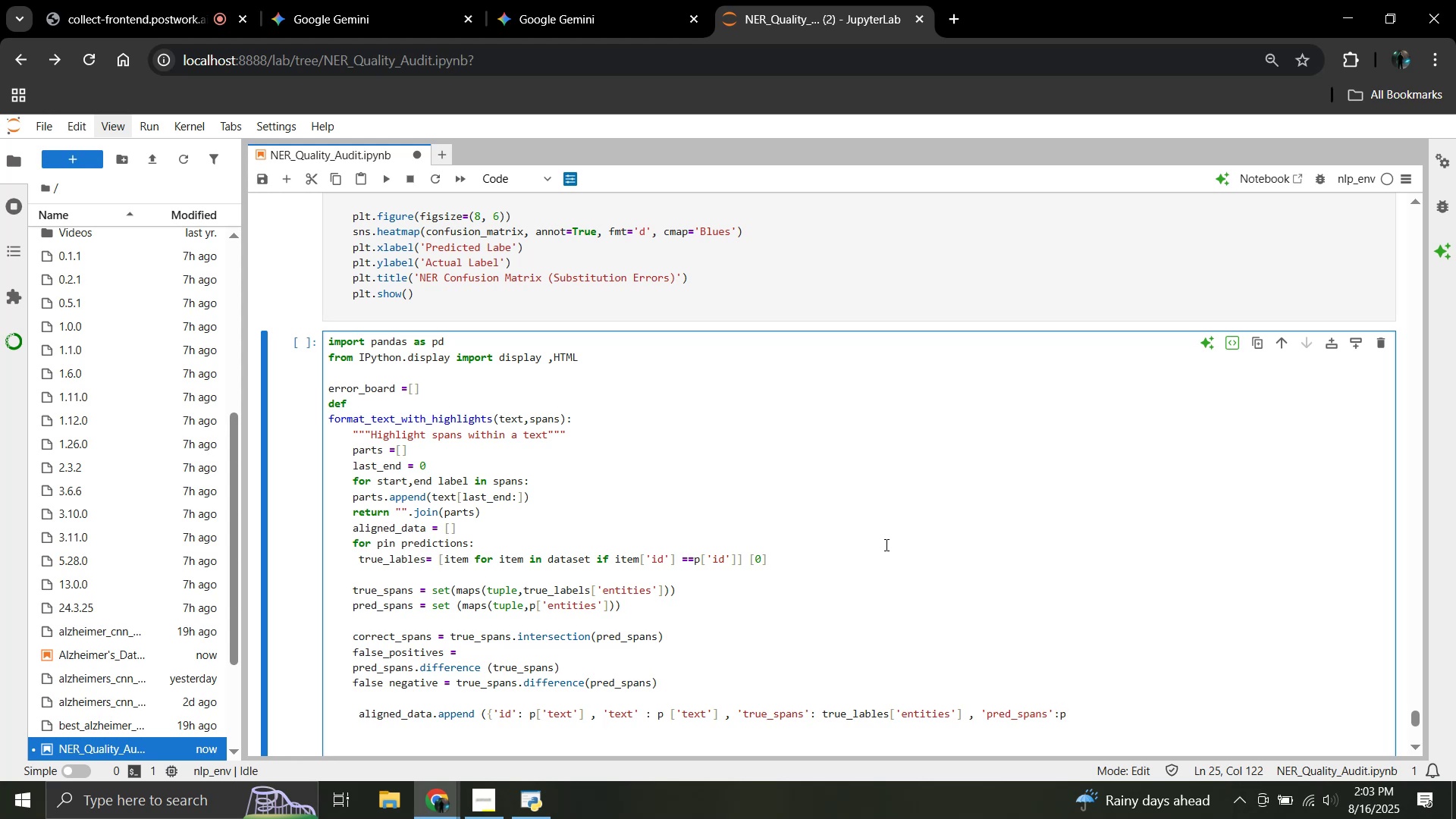 
key(BracketLeft)
 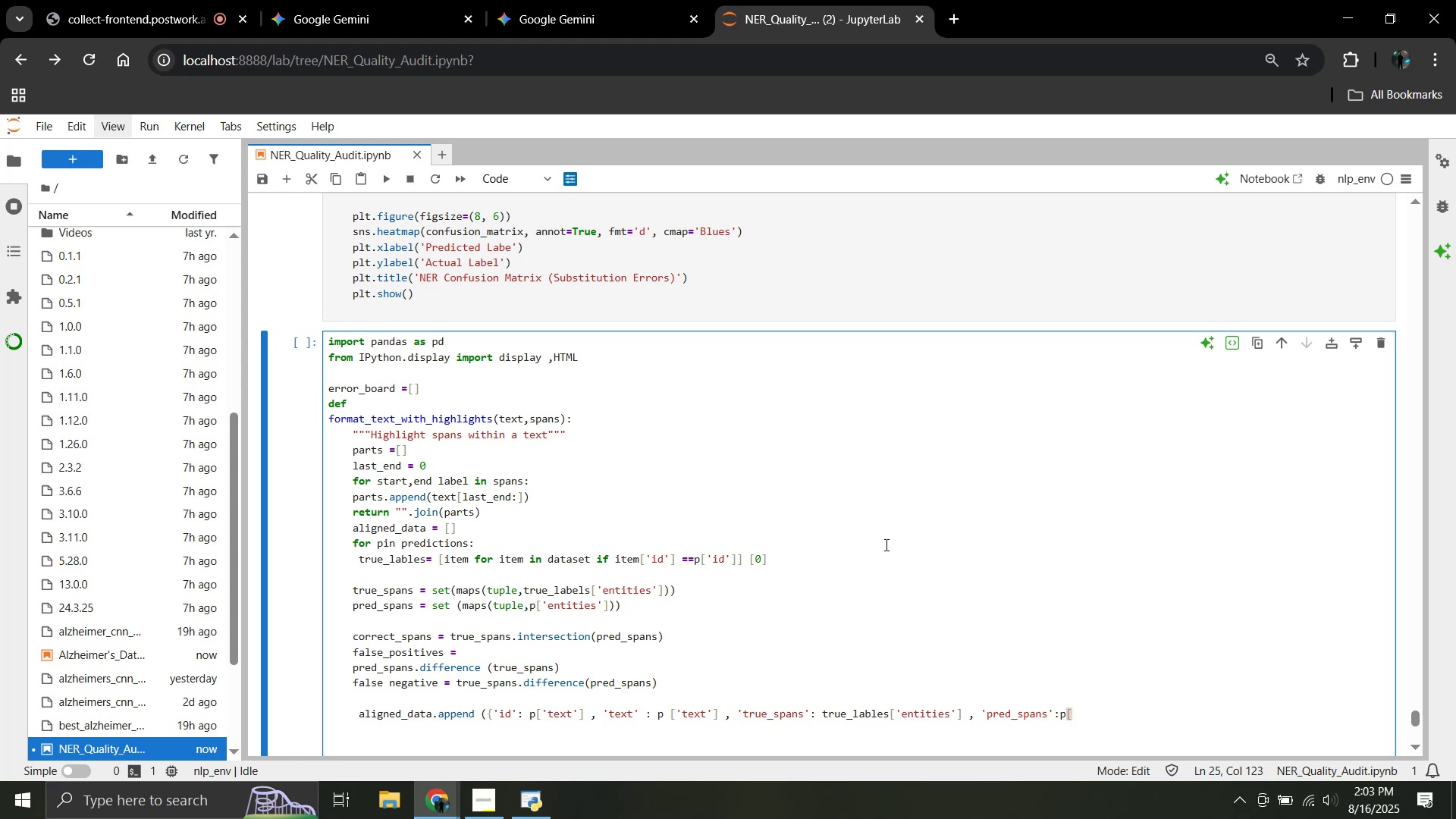 
type('entit)
 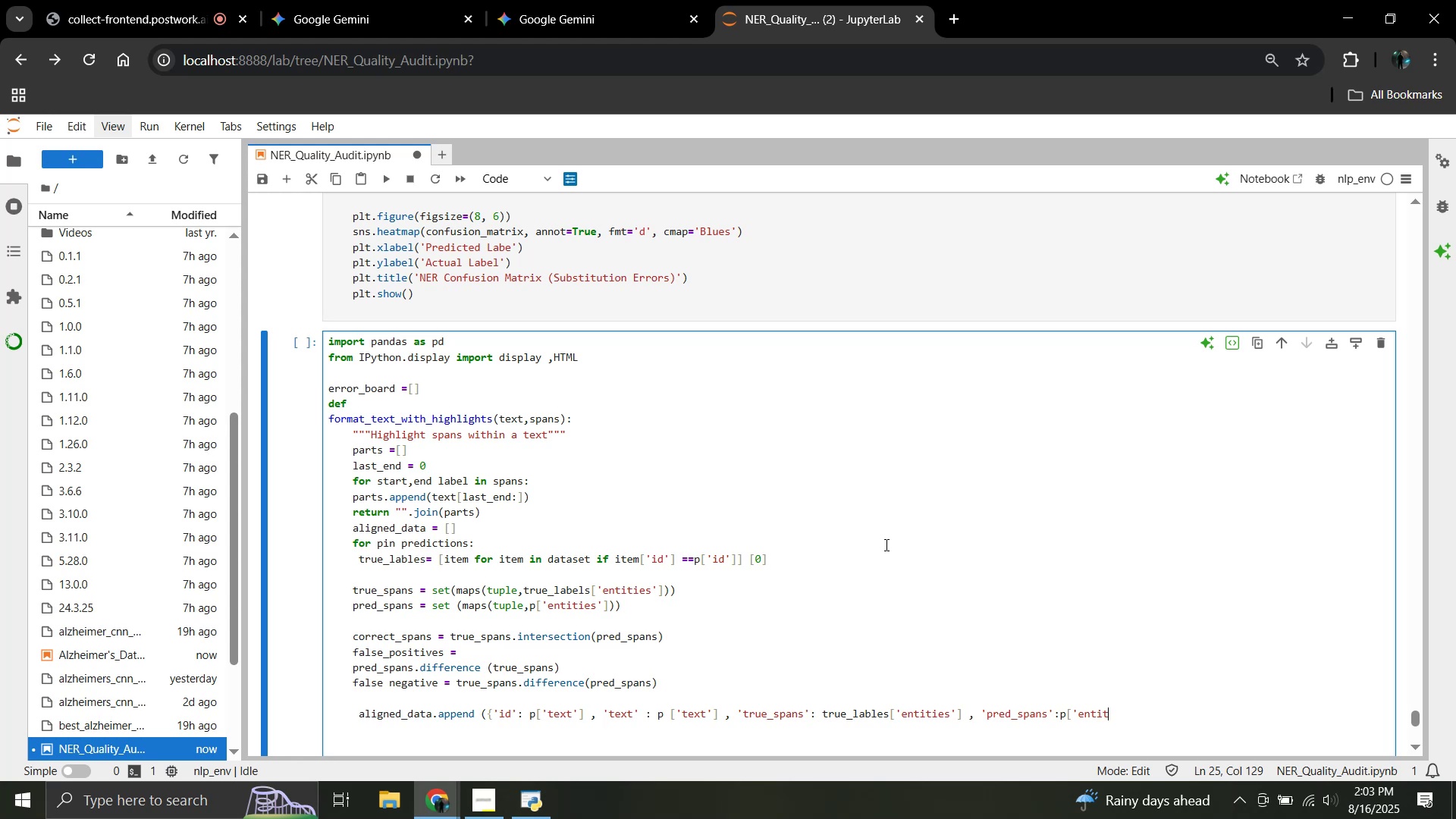 
wait(7.17)
 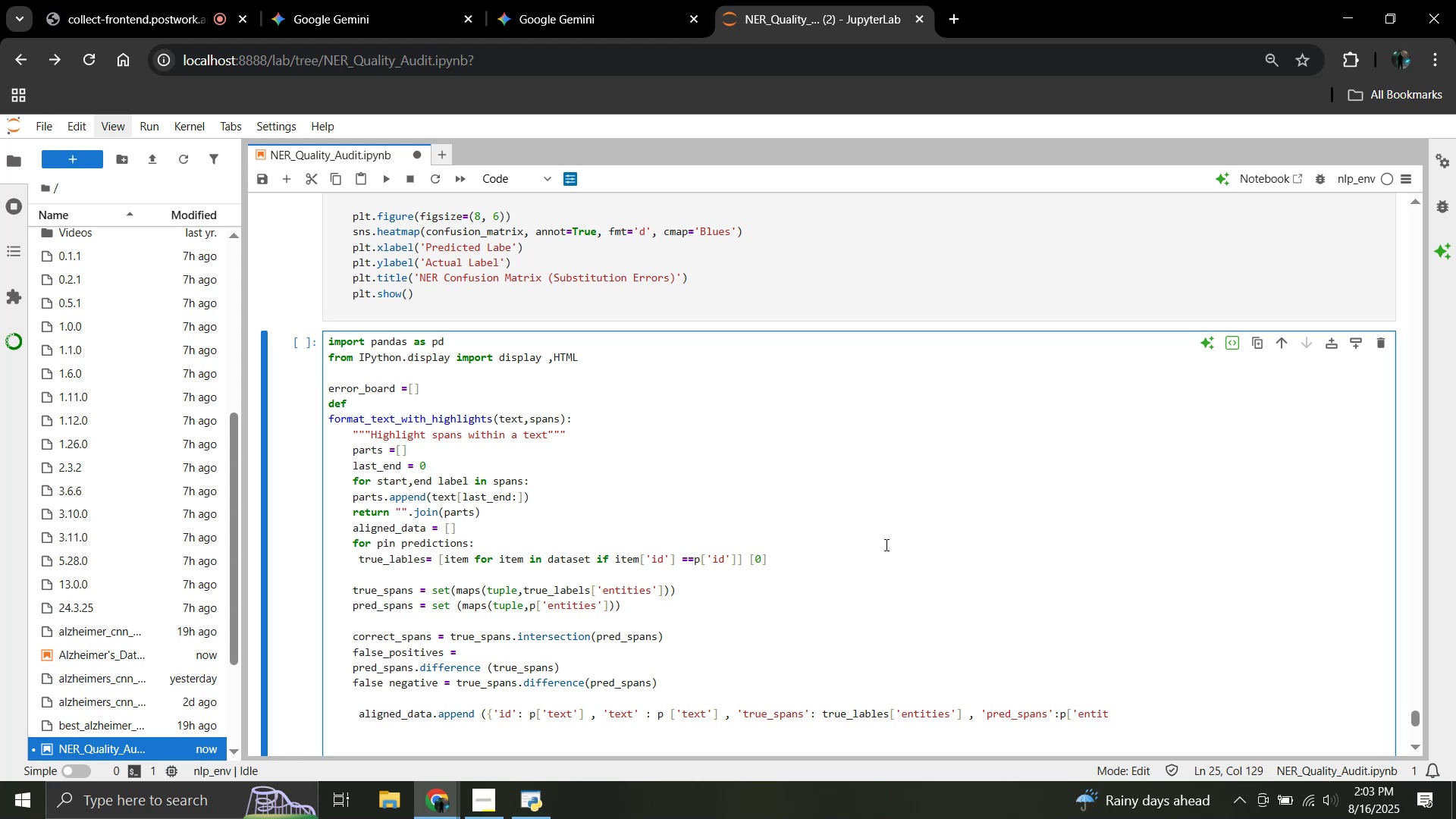 
type(ies;/)
key(Backspace)
key(Backspace)
type(,)
key(Backspace)
type(;)
key(Backspace)
type('])
 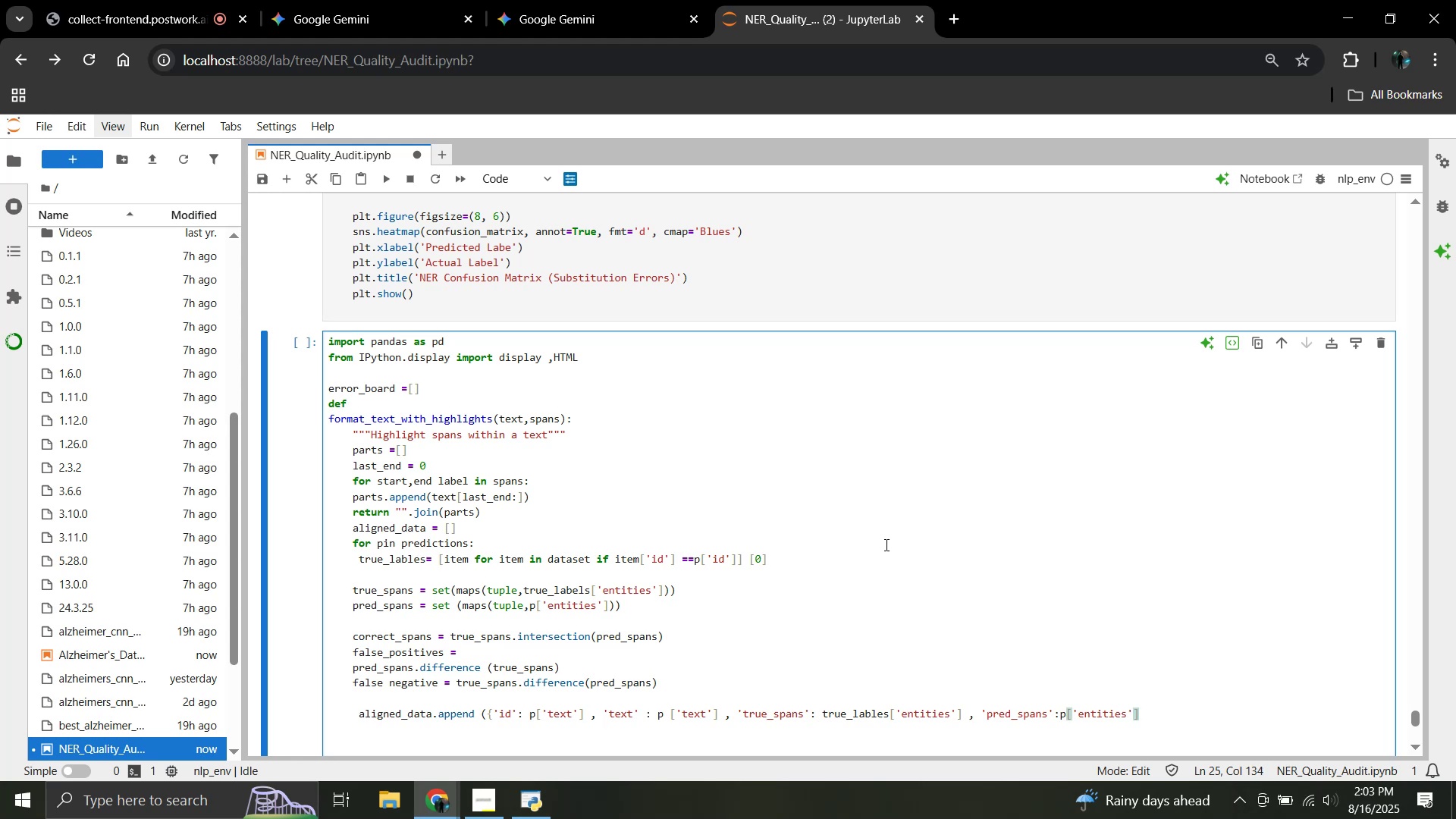 
key(Comma)
 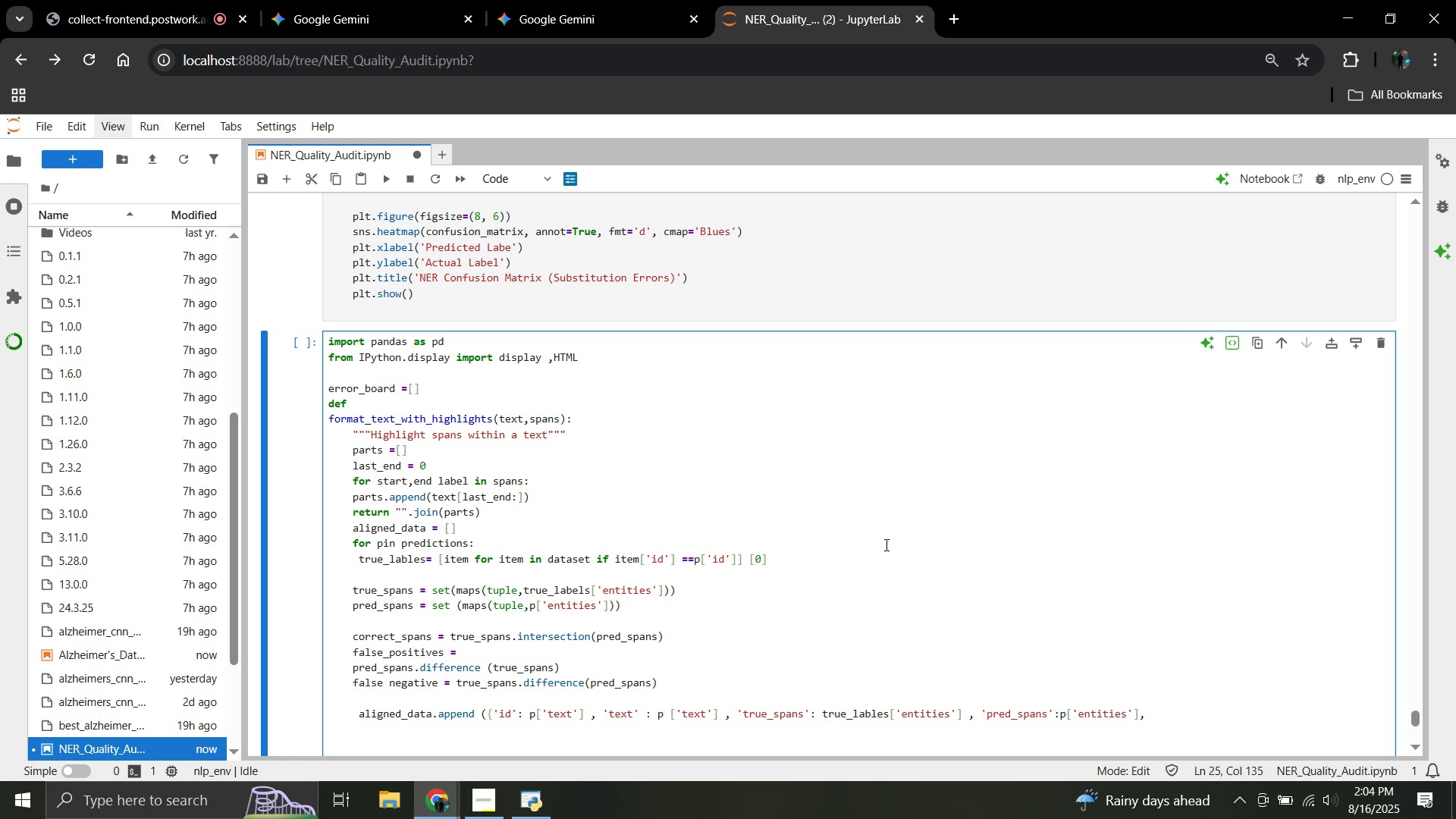 
key(Space)
 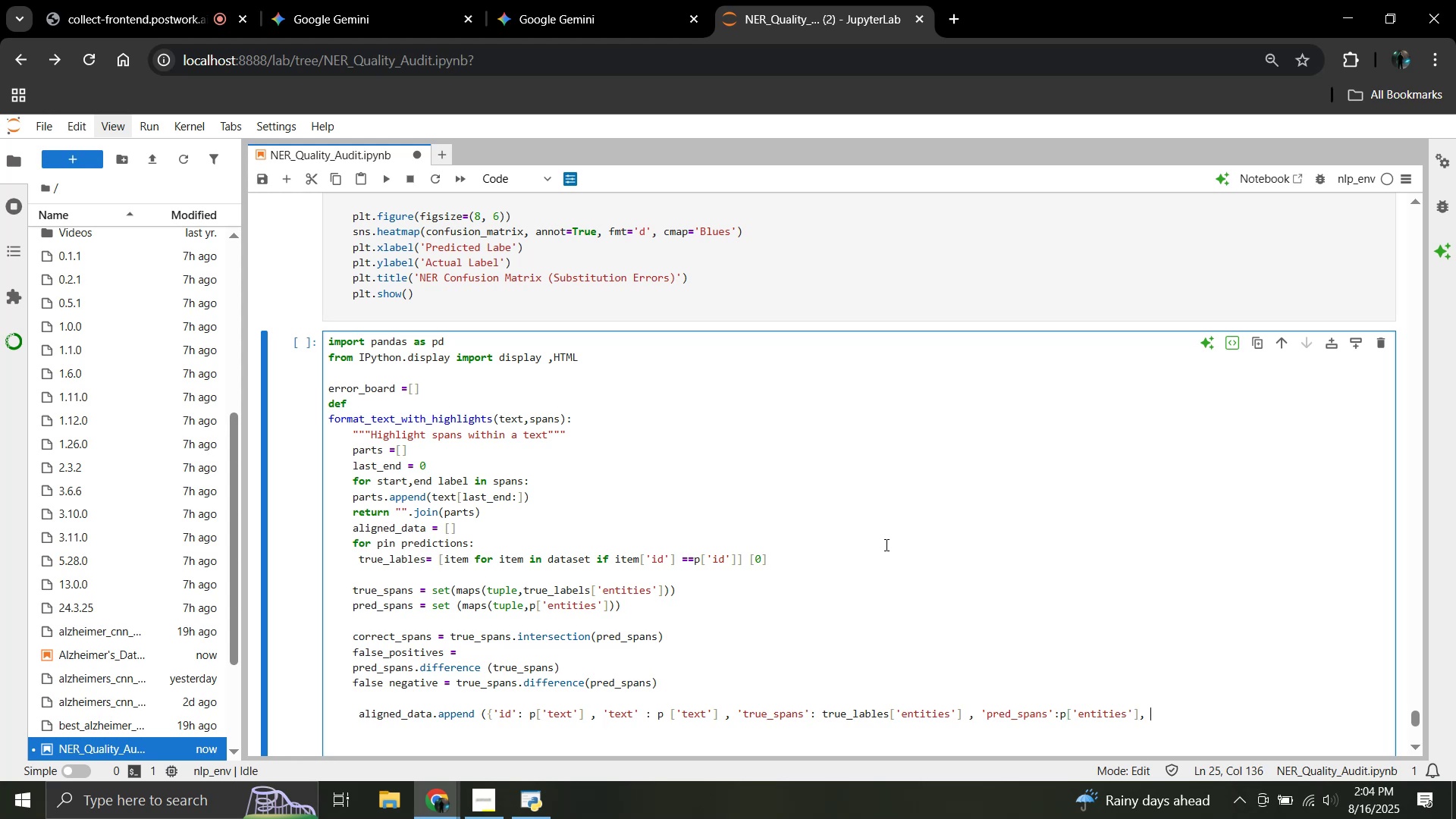 
key(Semicolon)
 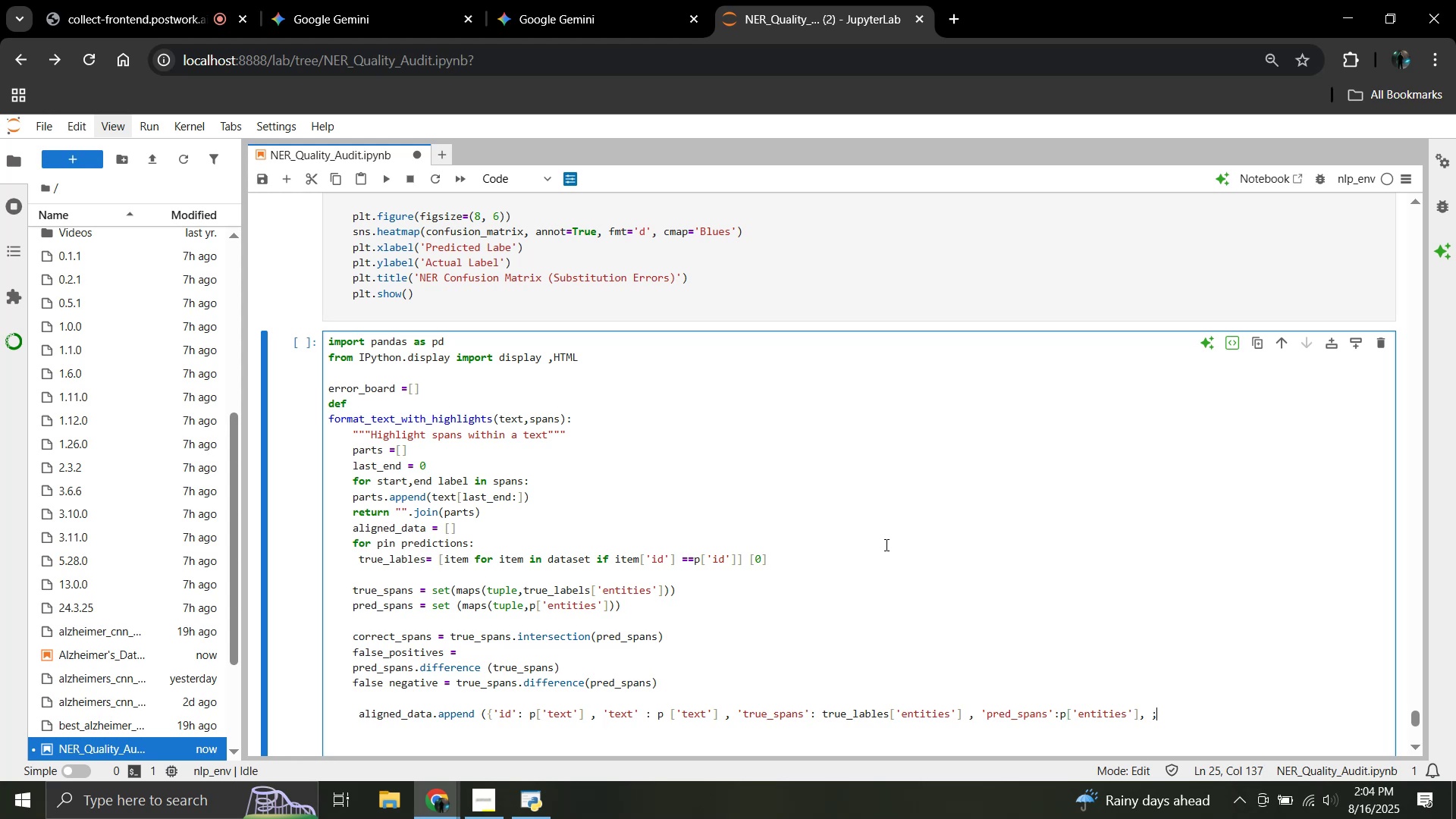 
key(Backspace)
 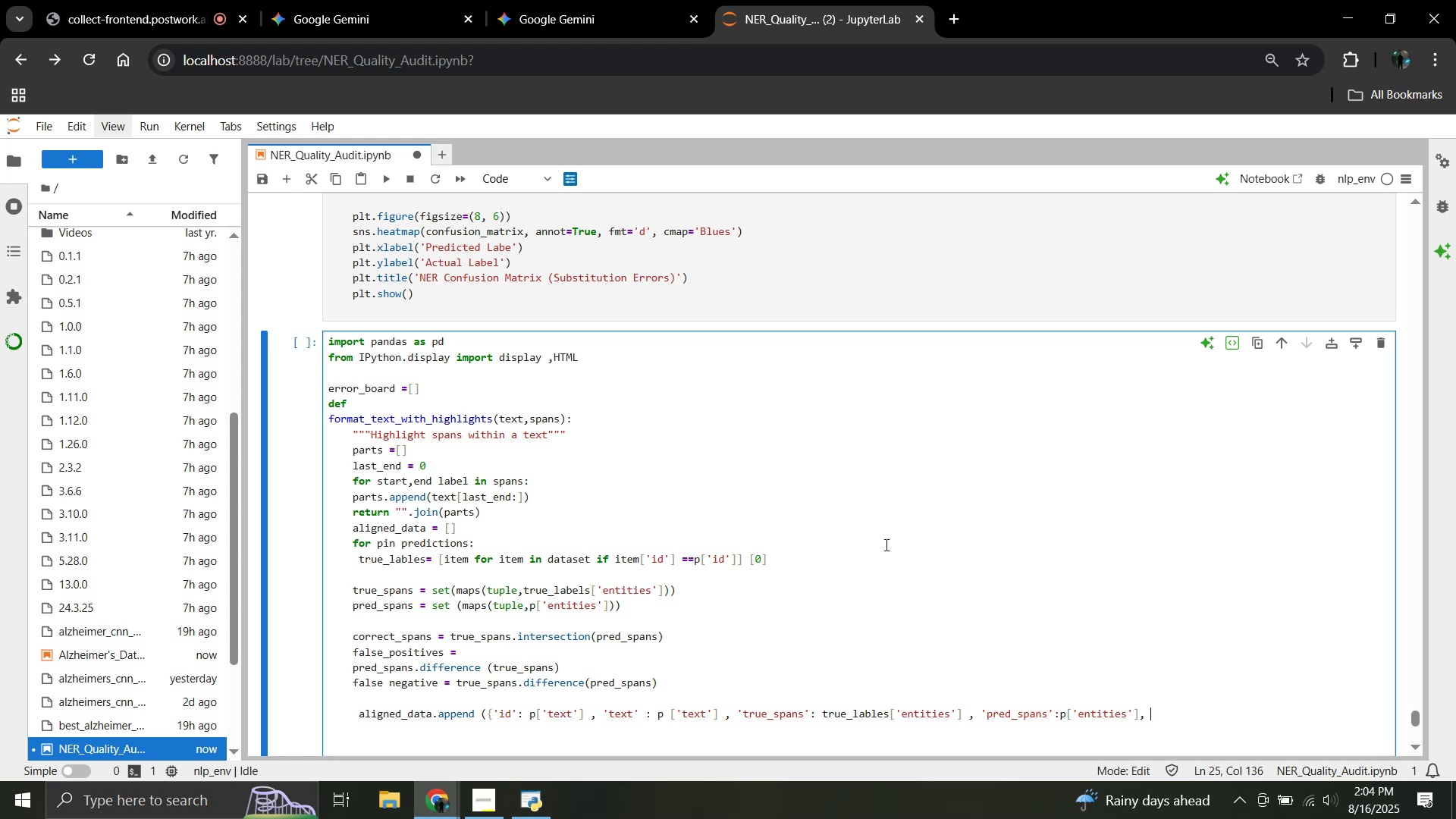 
key(Quote)
 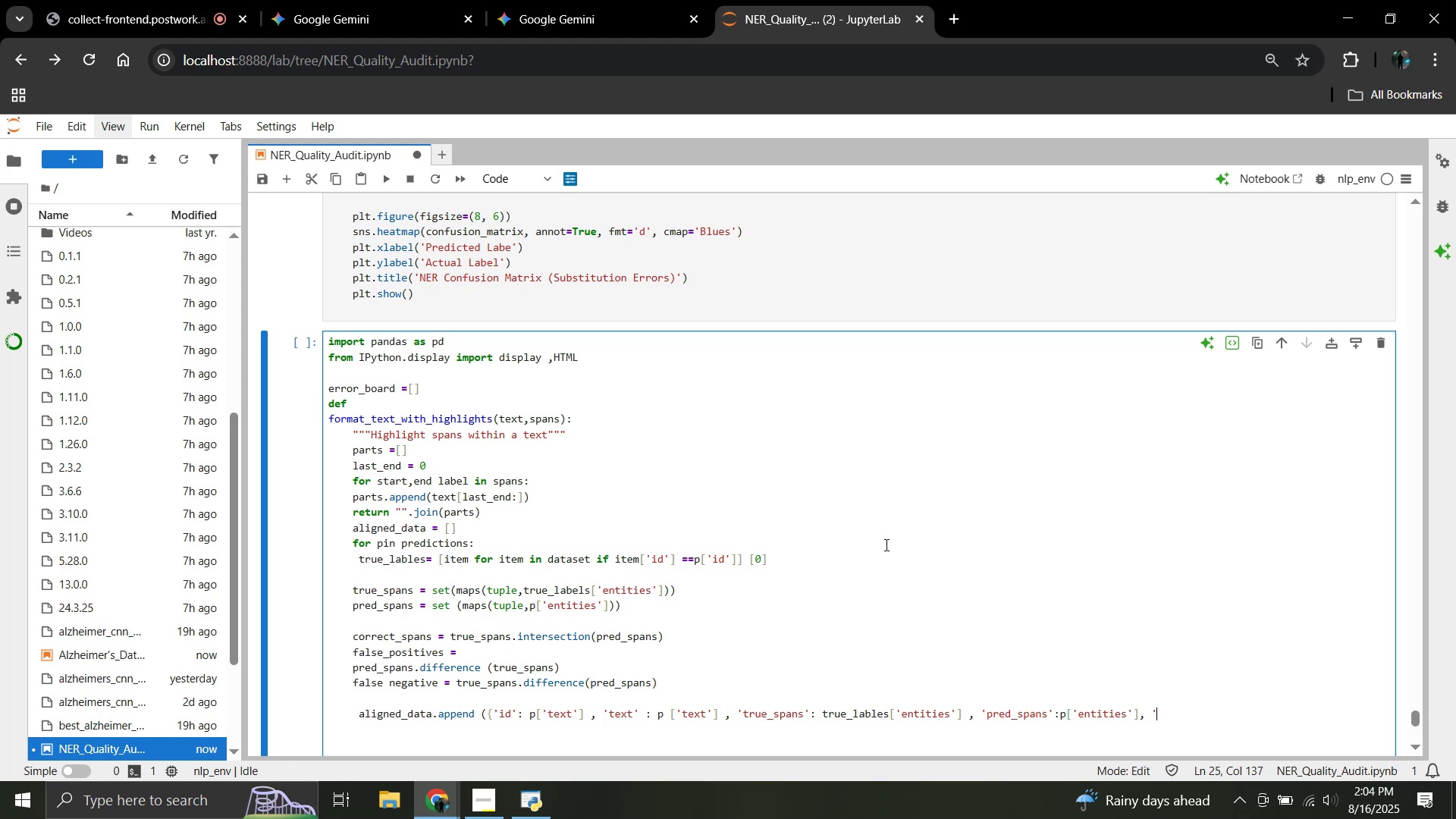 
key(Backspace)
key(Backspace)
type( 'correct)
 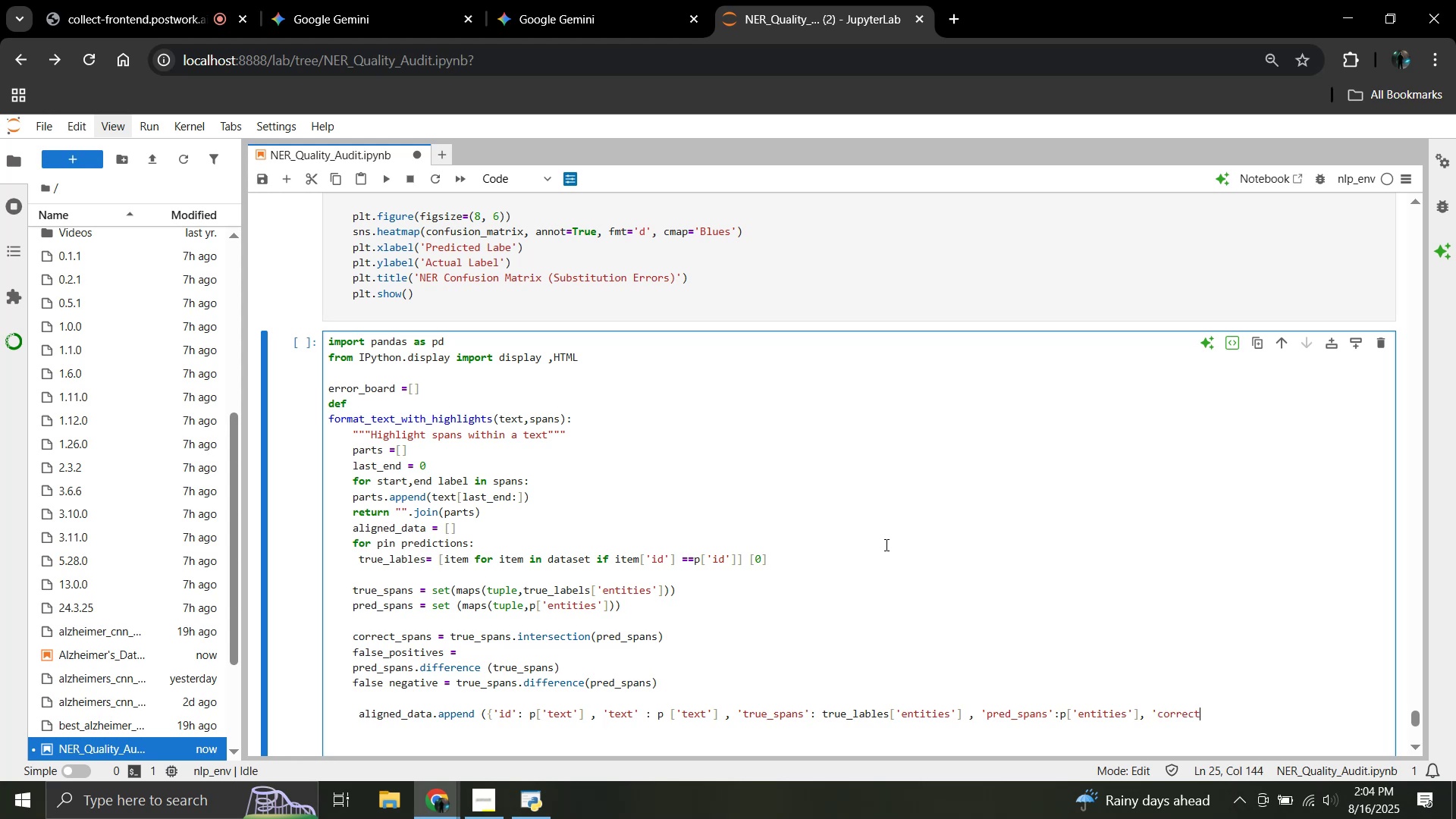 
wait(6.69)
 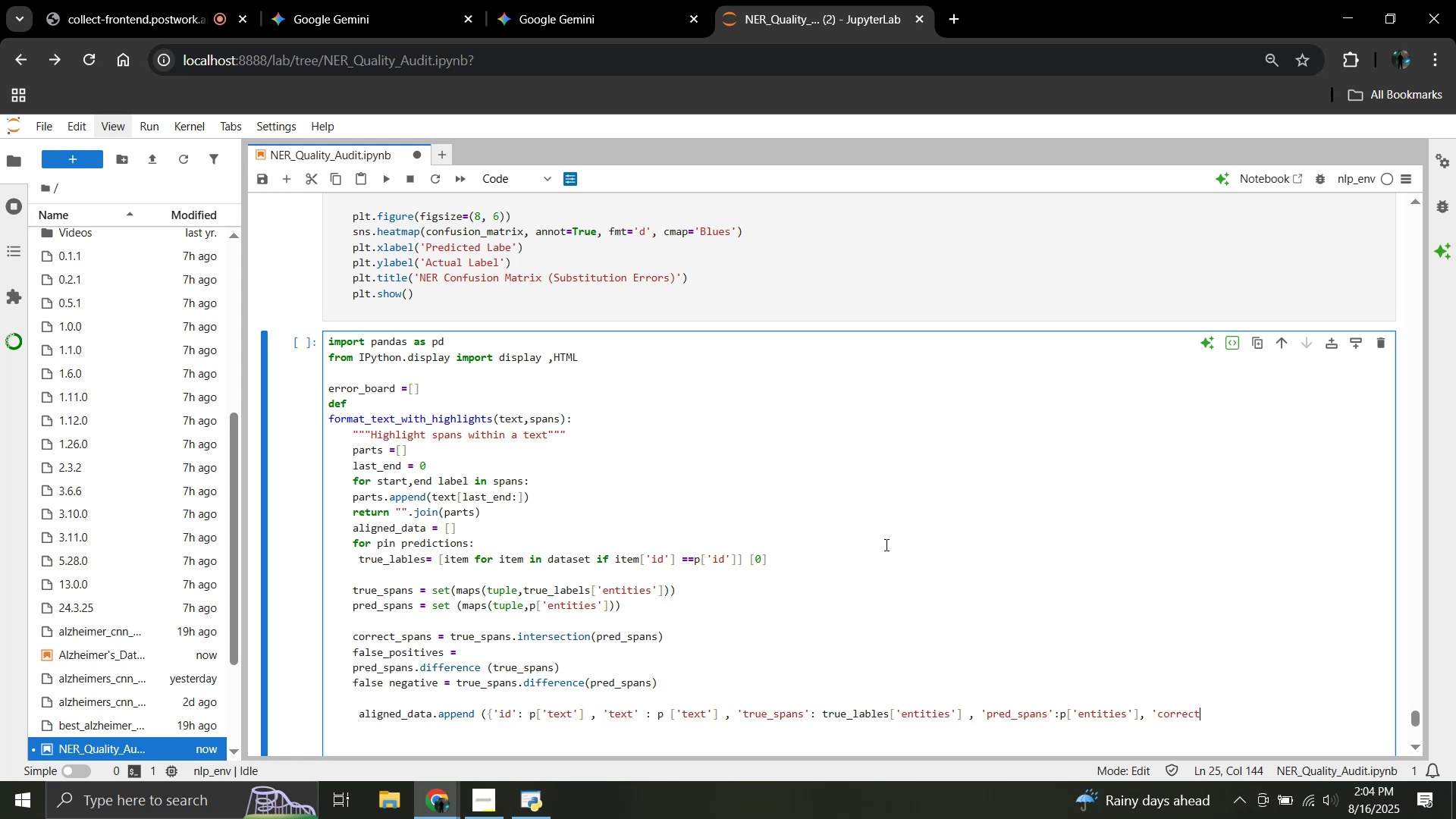 
key(Quote)
 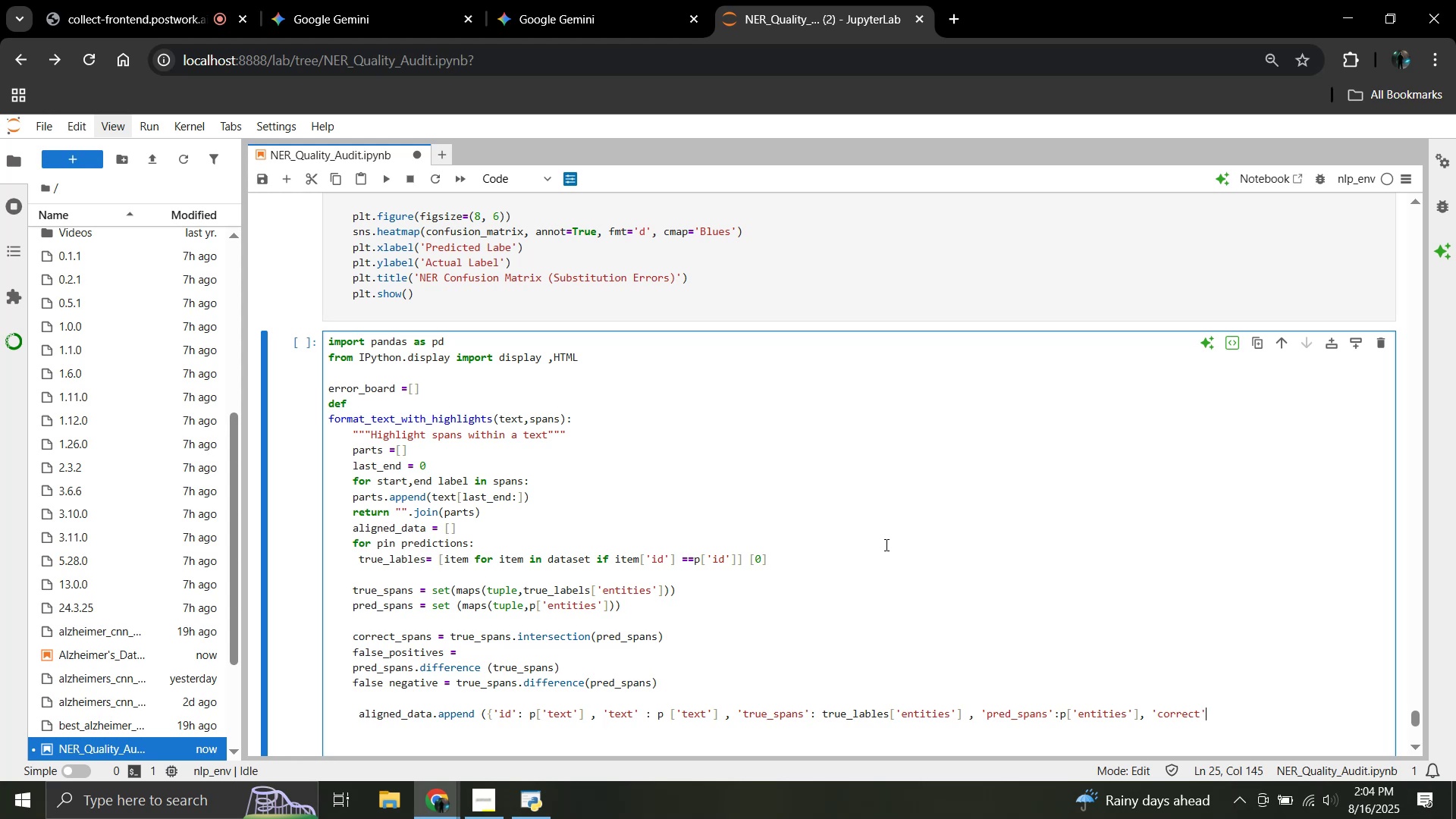 
key(Space)
 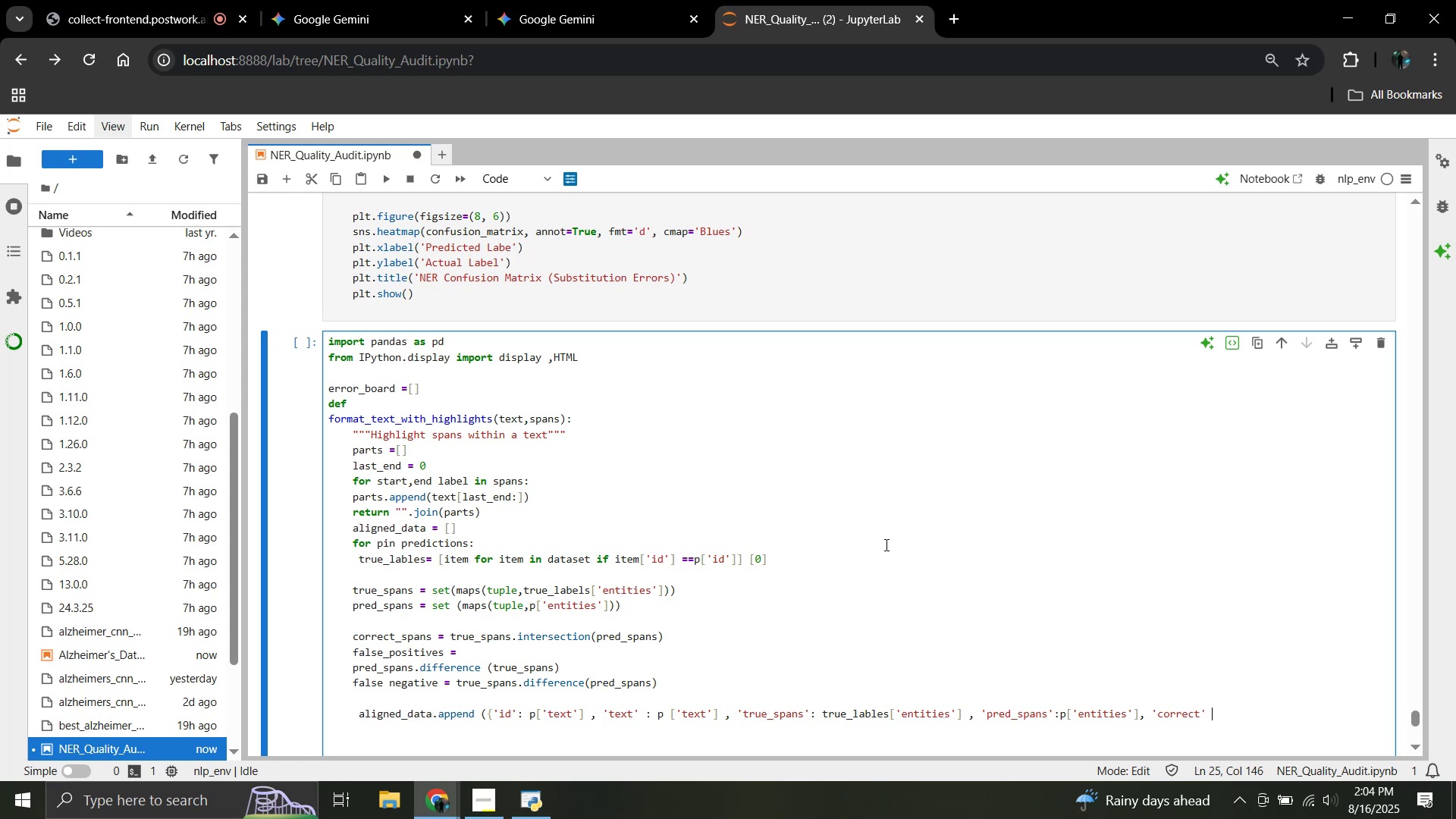 
hold_key(key=ShiftLeft, duration=0.81)
 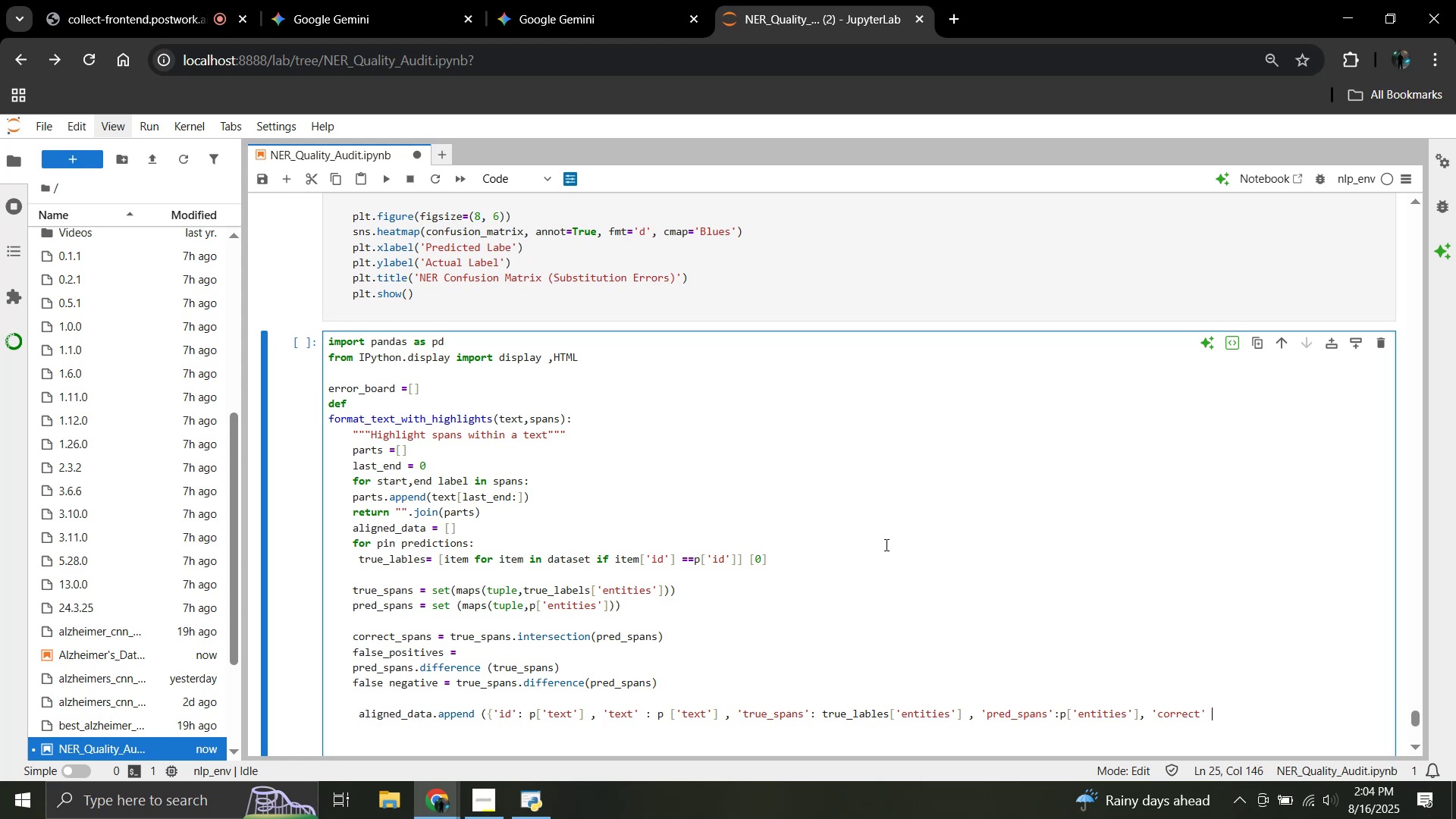 
key(Shift+Semicolon)
 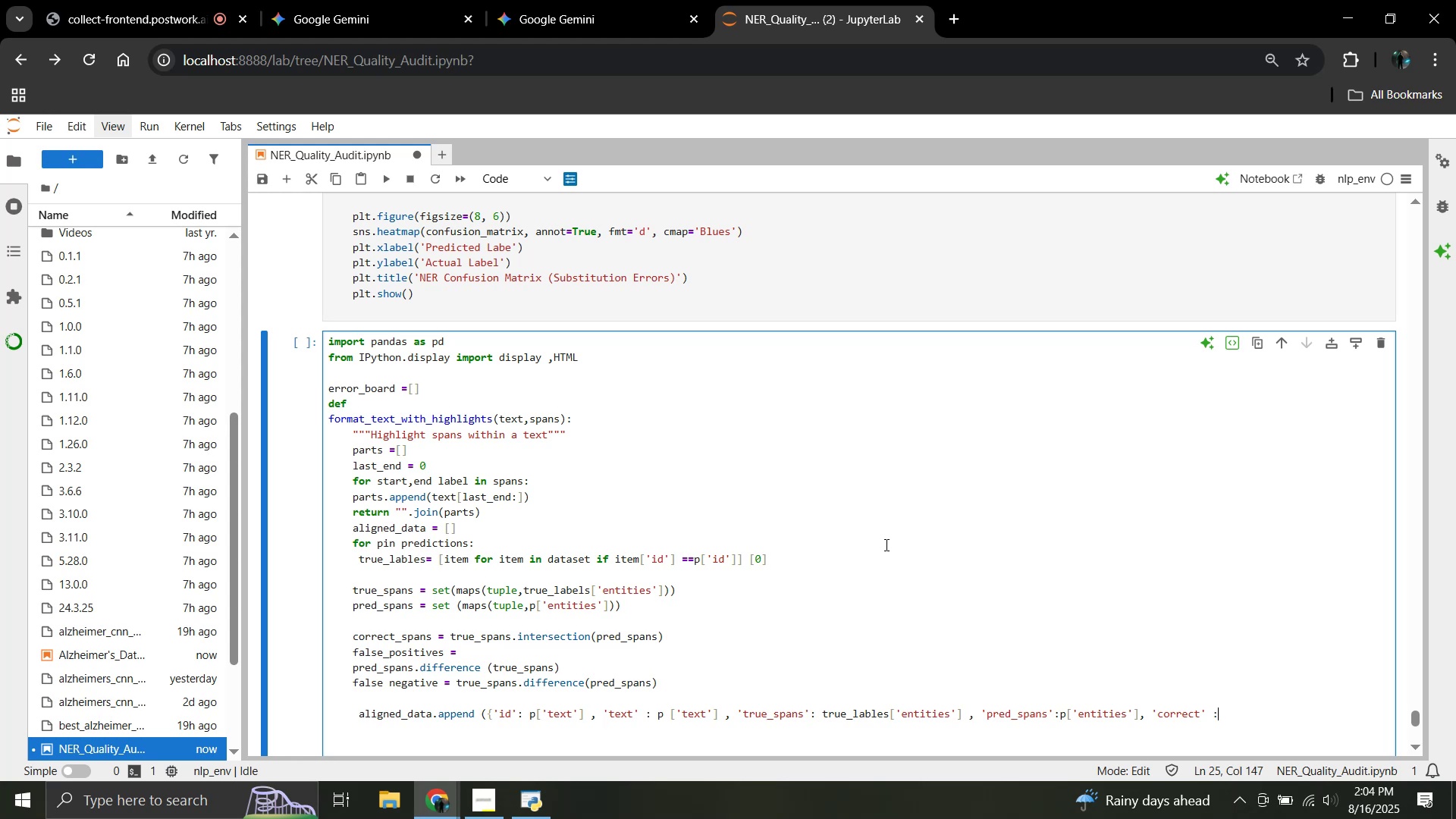 
type( list)
 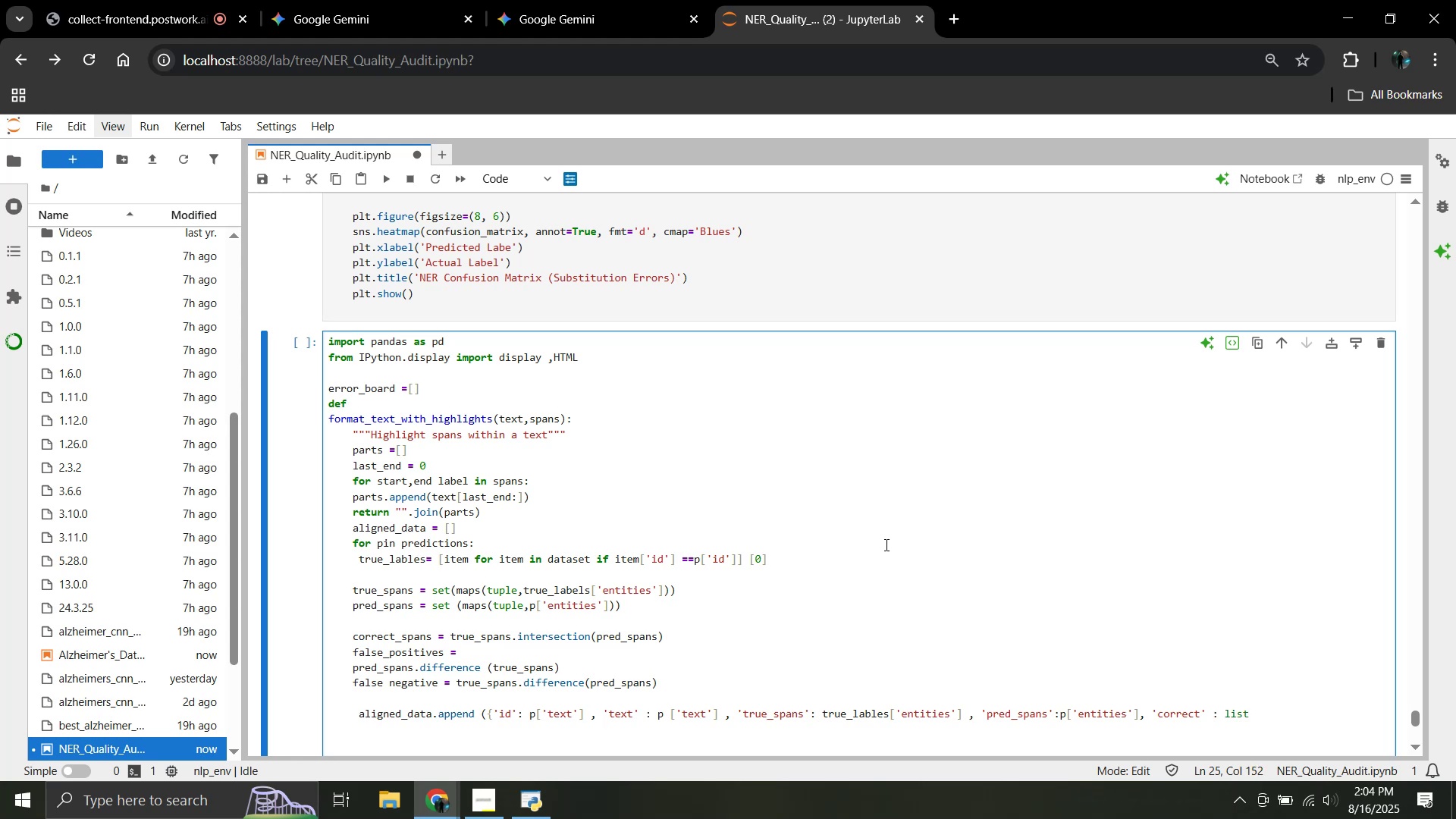 
key(Backspace)
 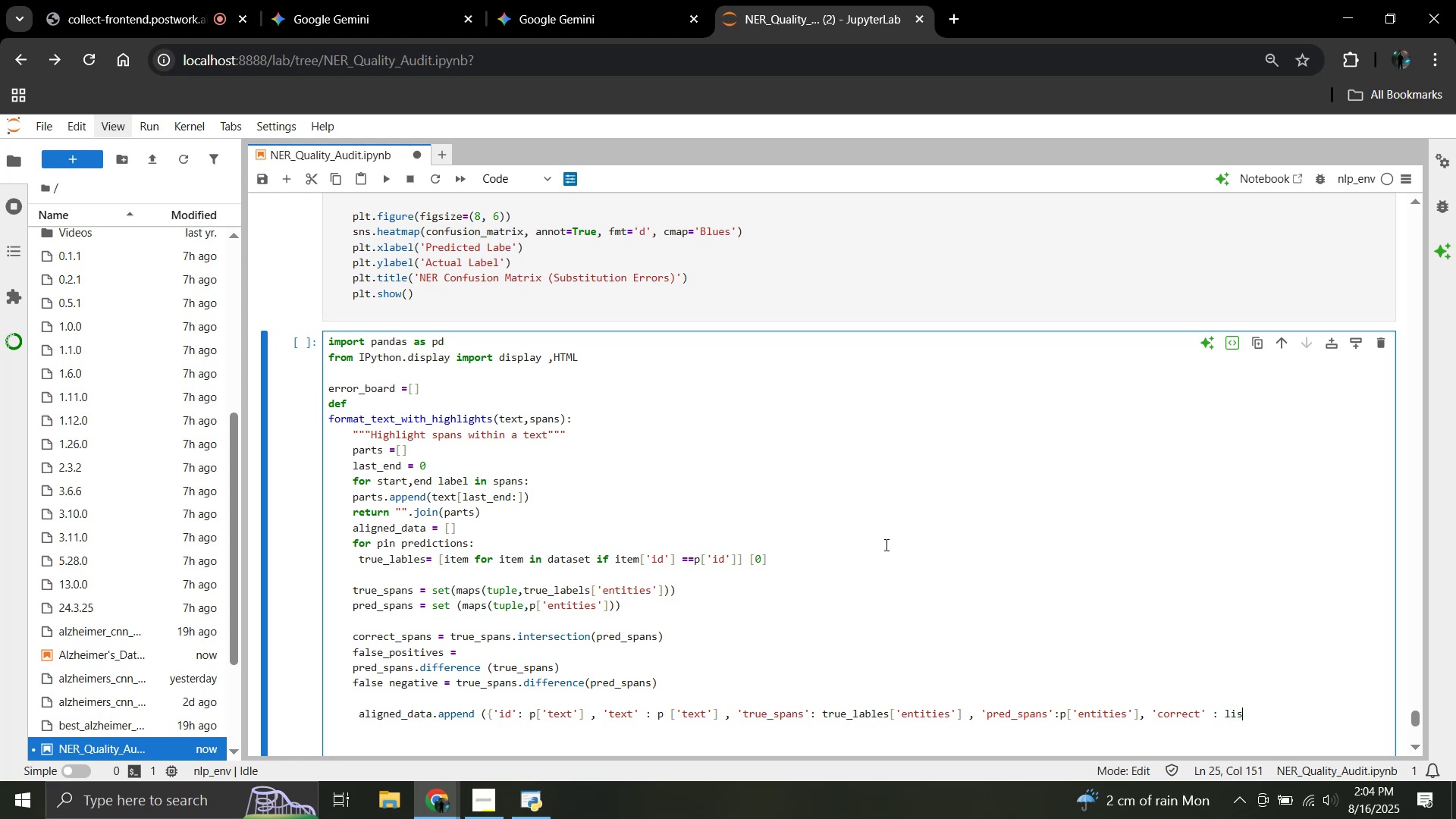 
key(Backspace)
 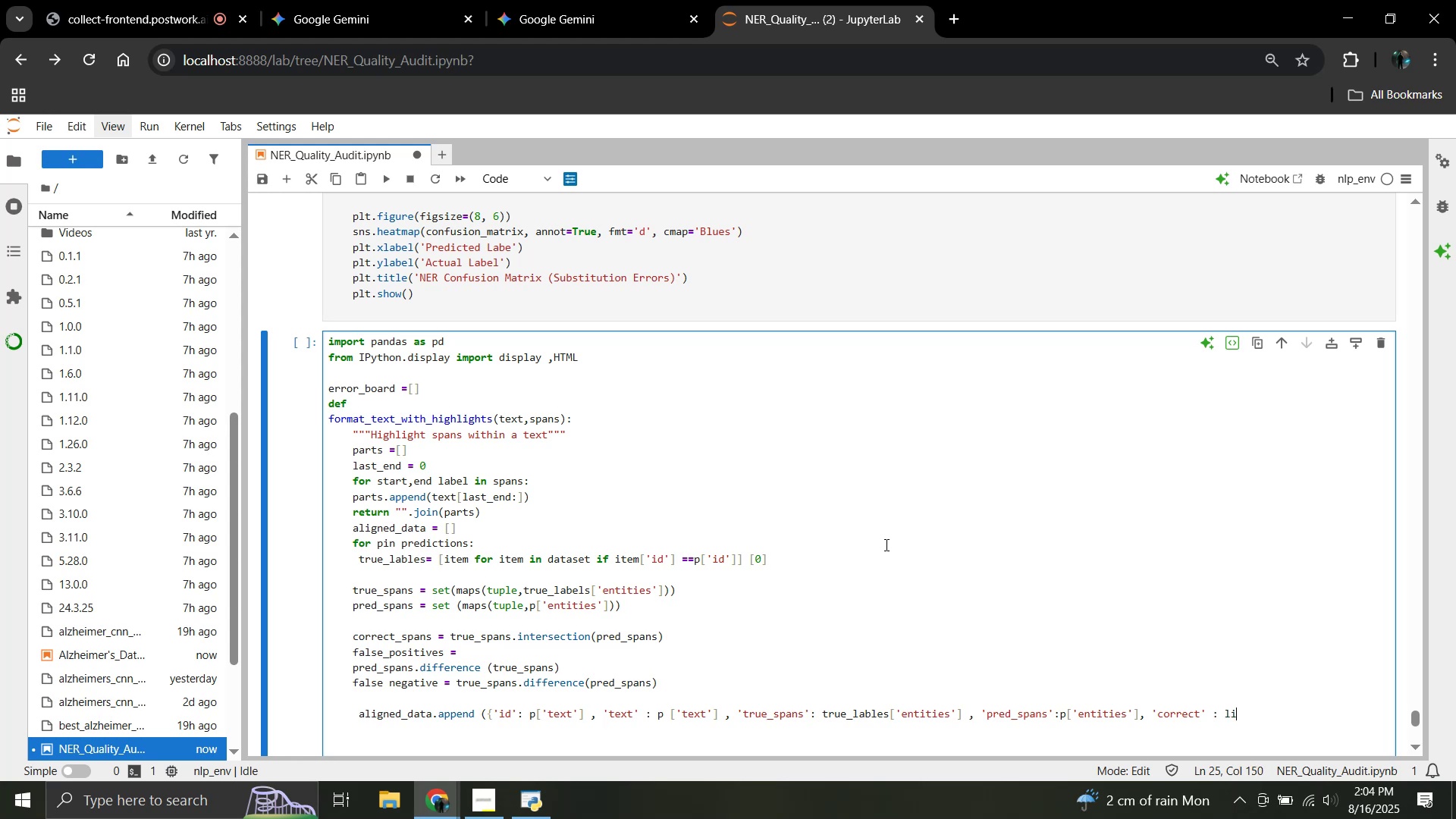 
key(Backspace)
 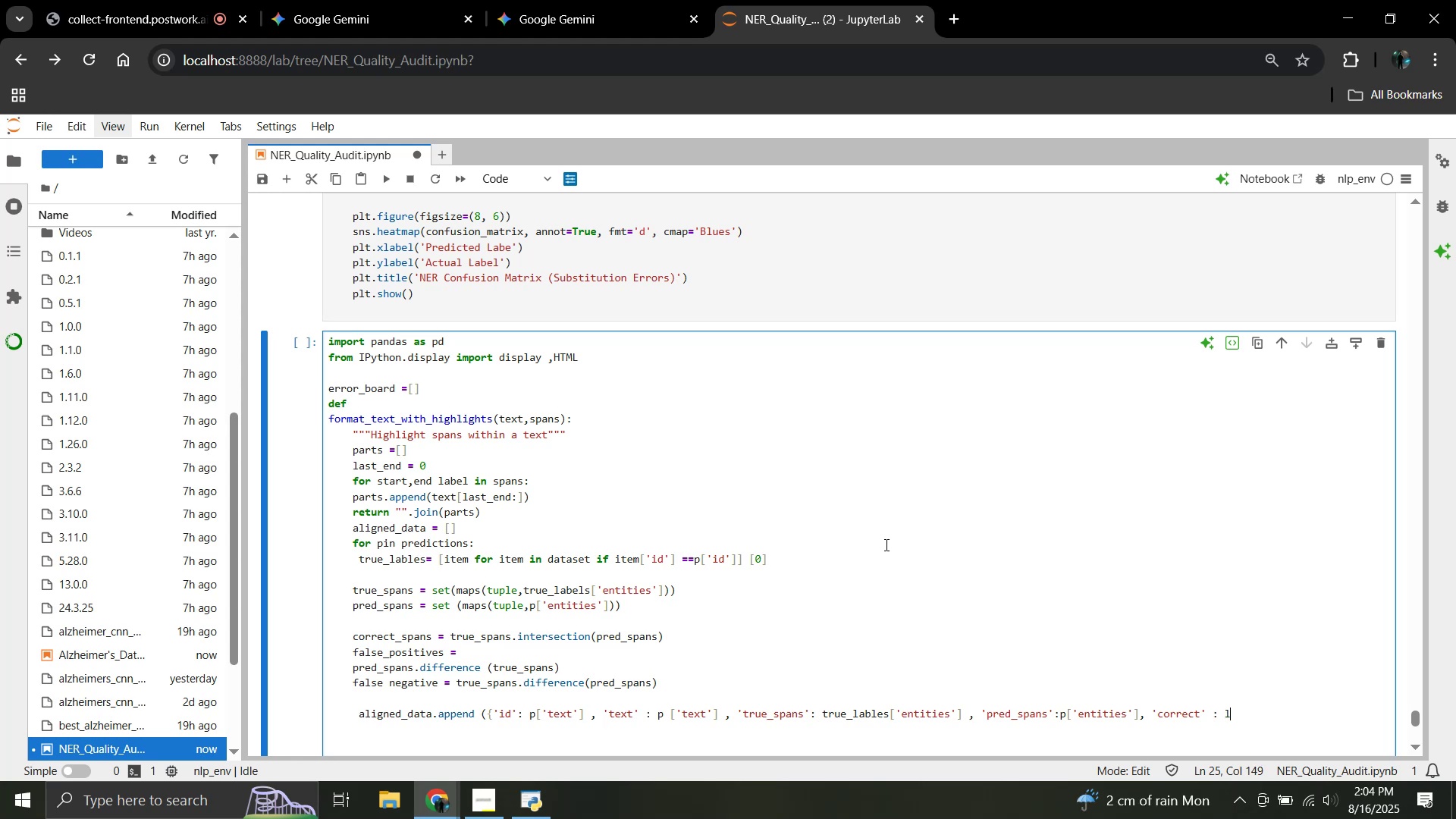 
key(Backspace)
 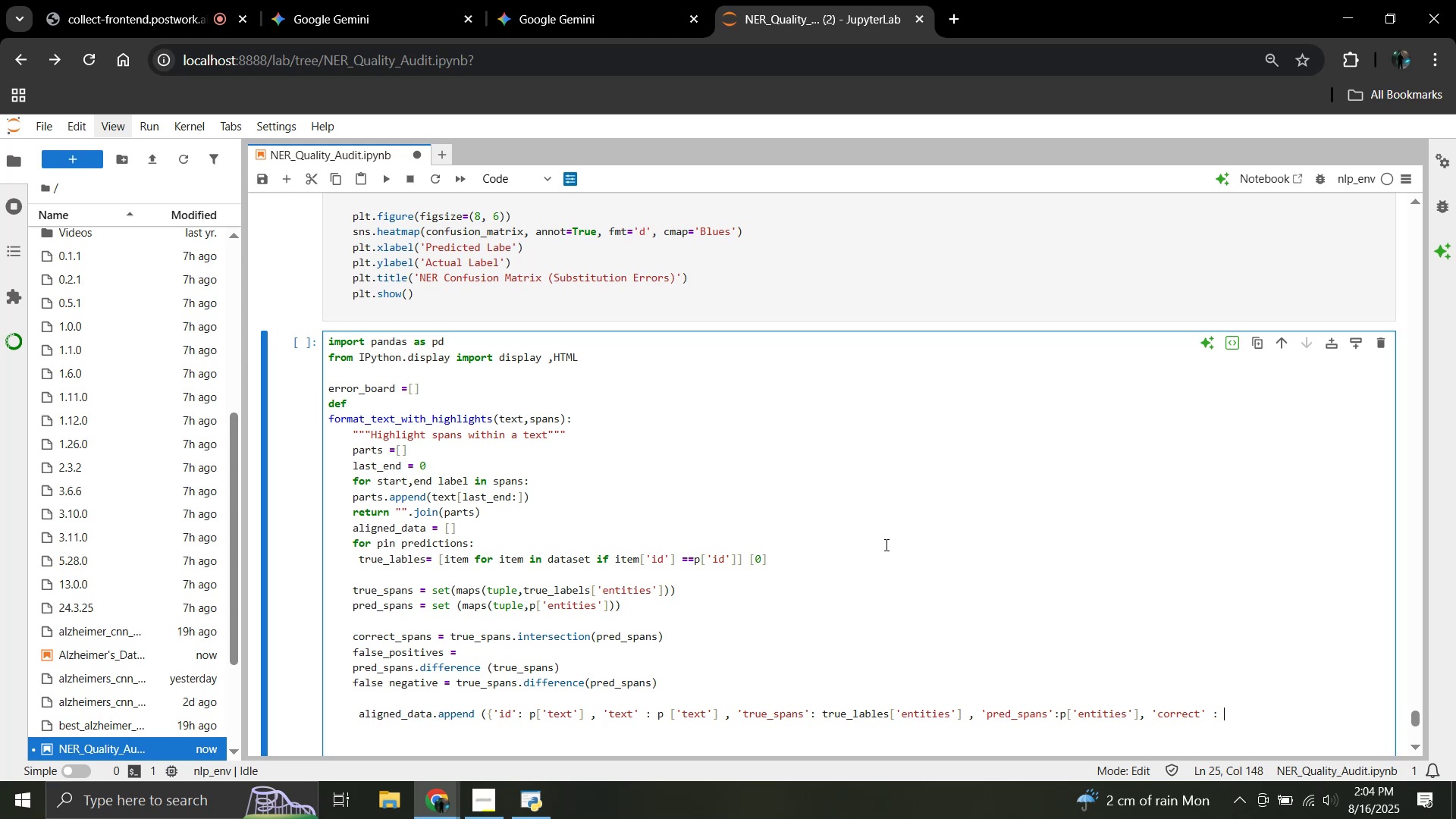 
key(Backspace)
 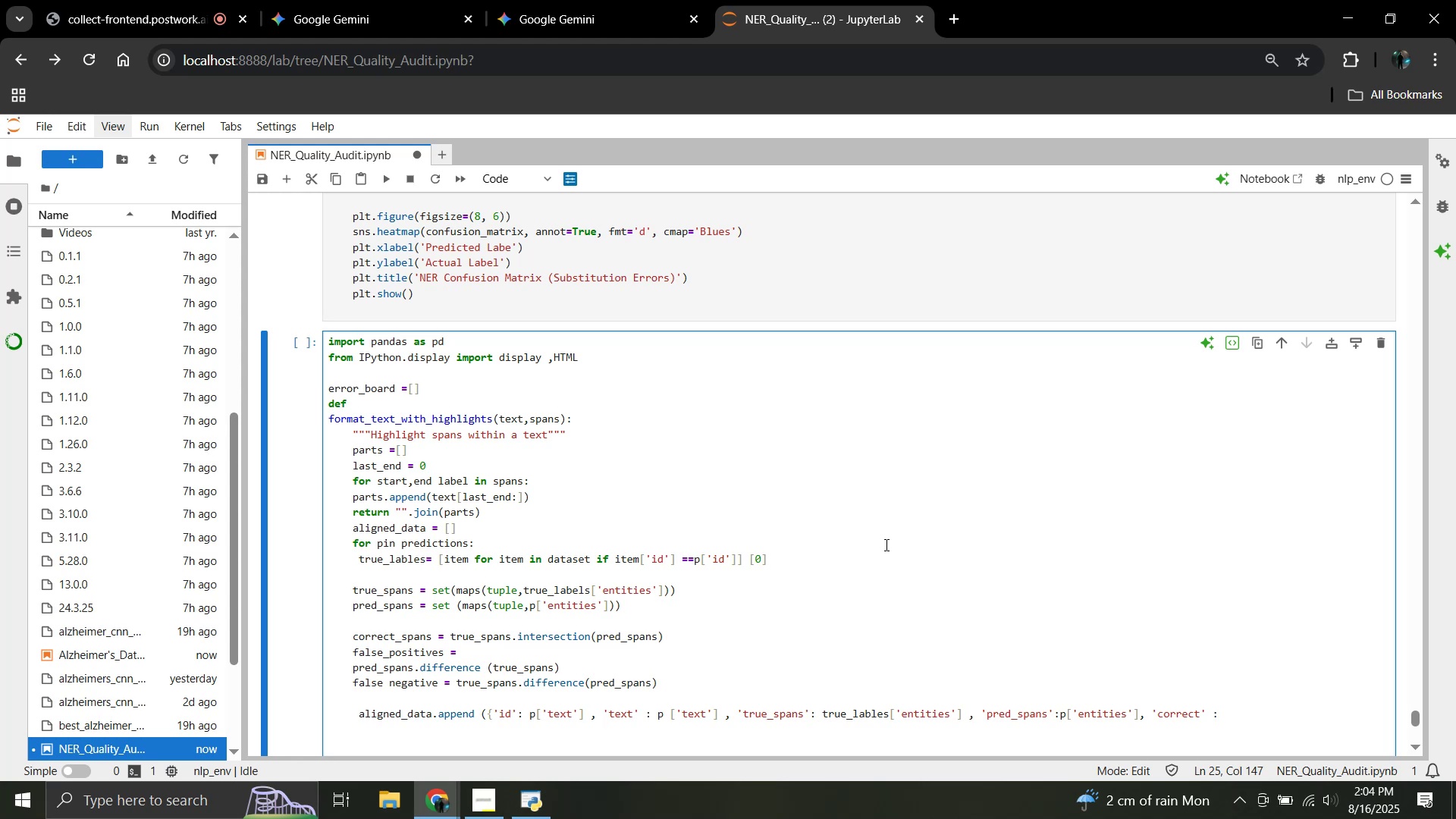 
hold_key(key=ArrowLeft, duration=1.1)
 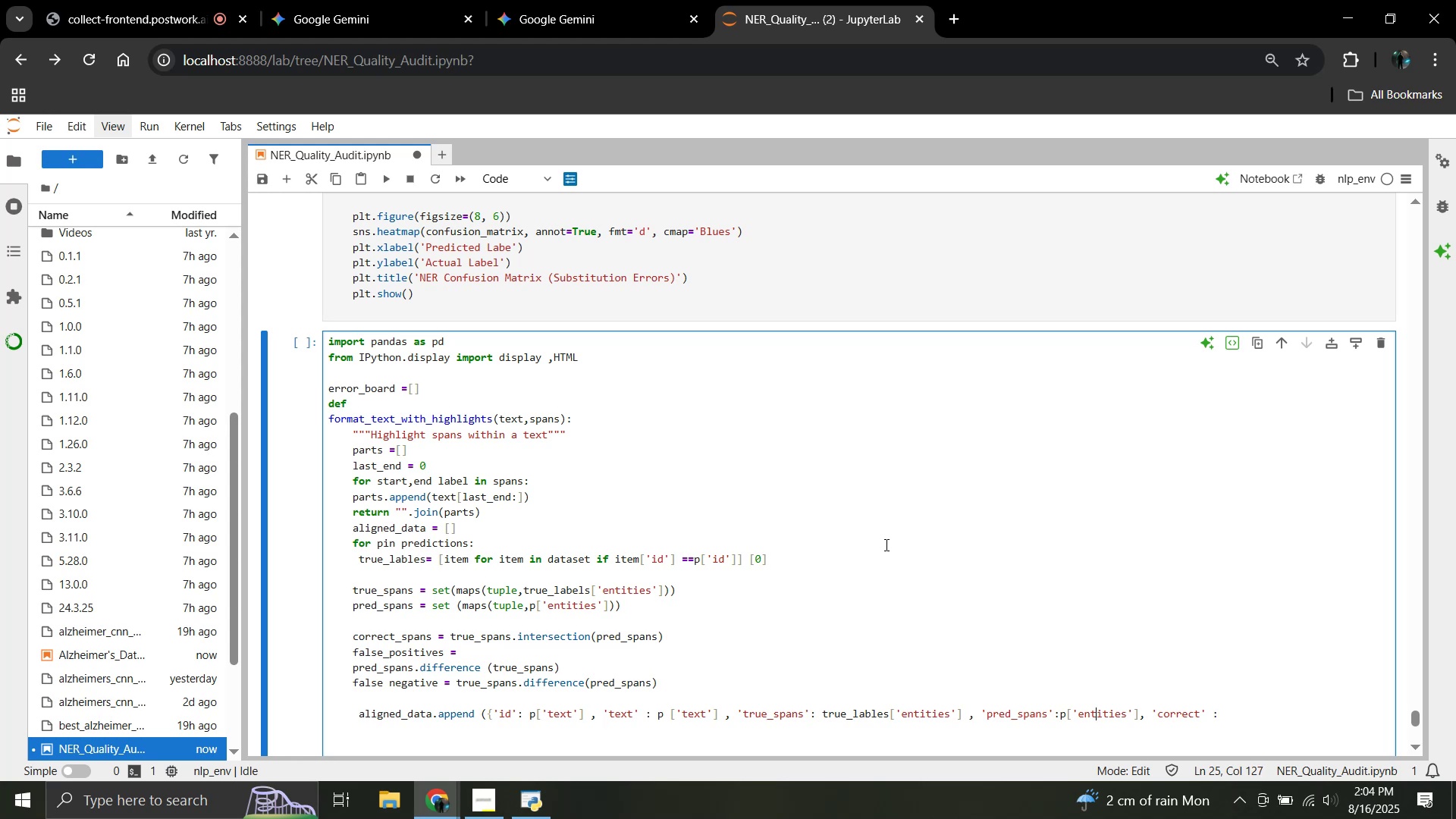 
key(ArrowLeft)
 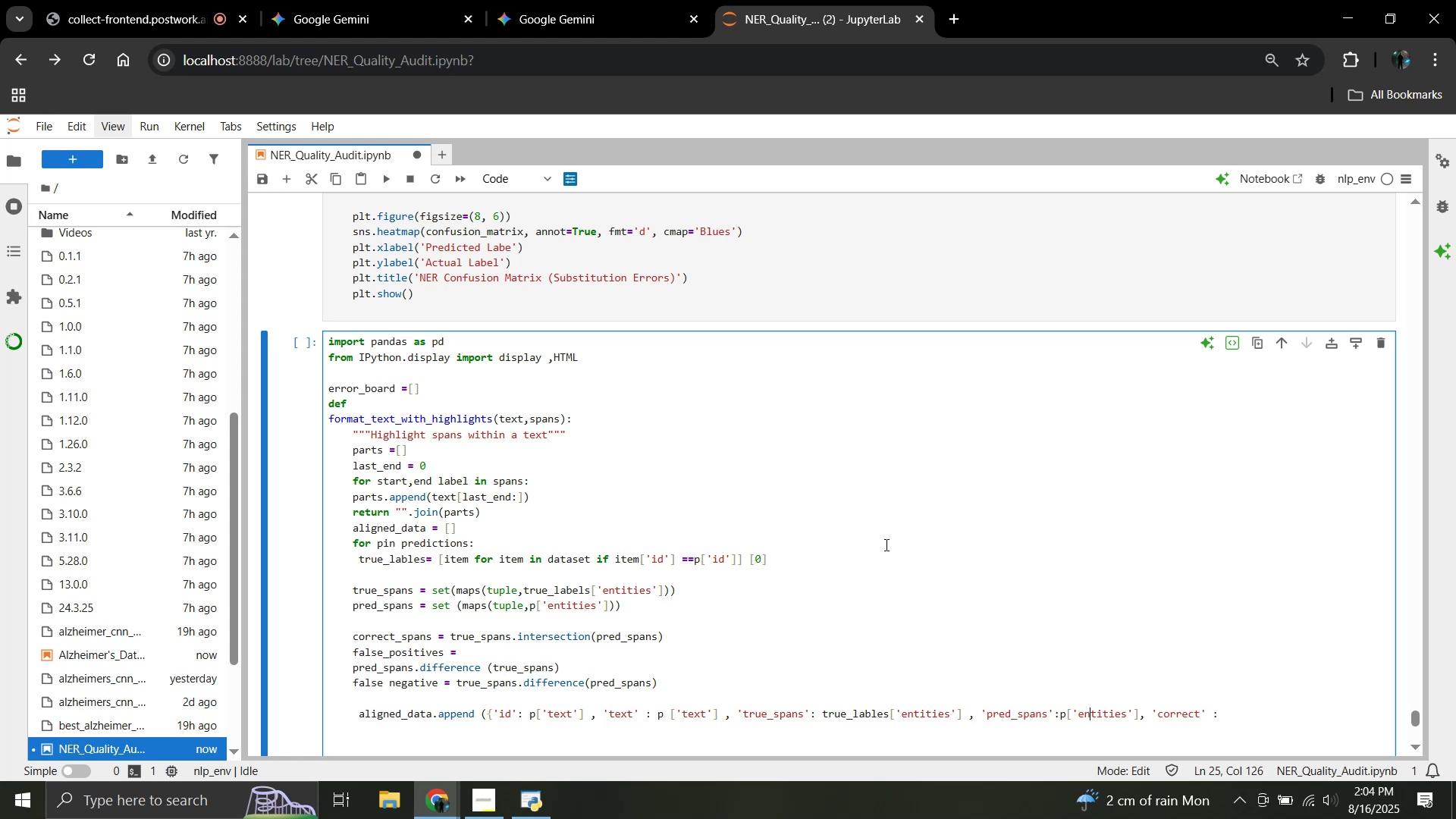 
key(ArrowLeft)
 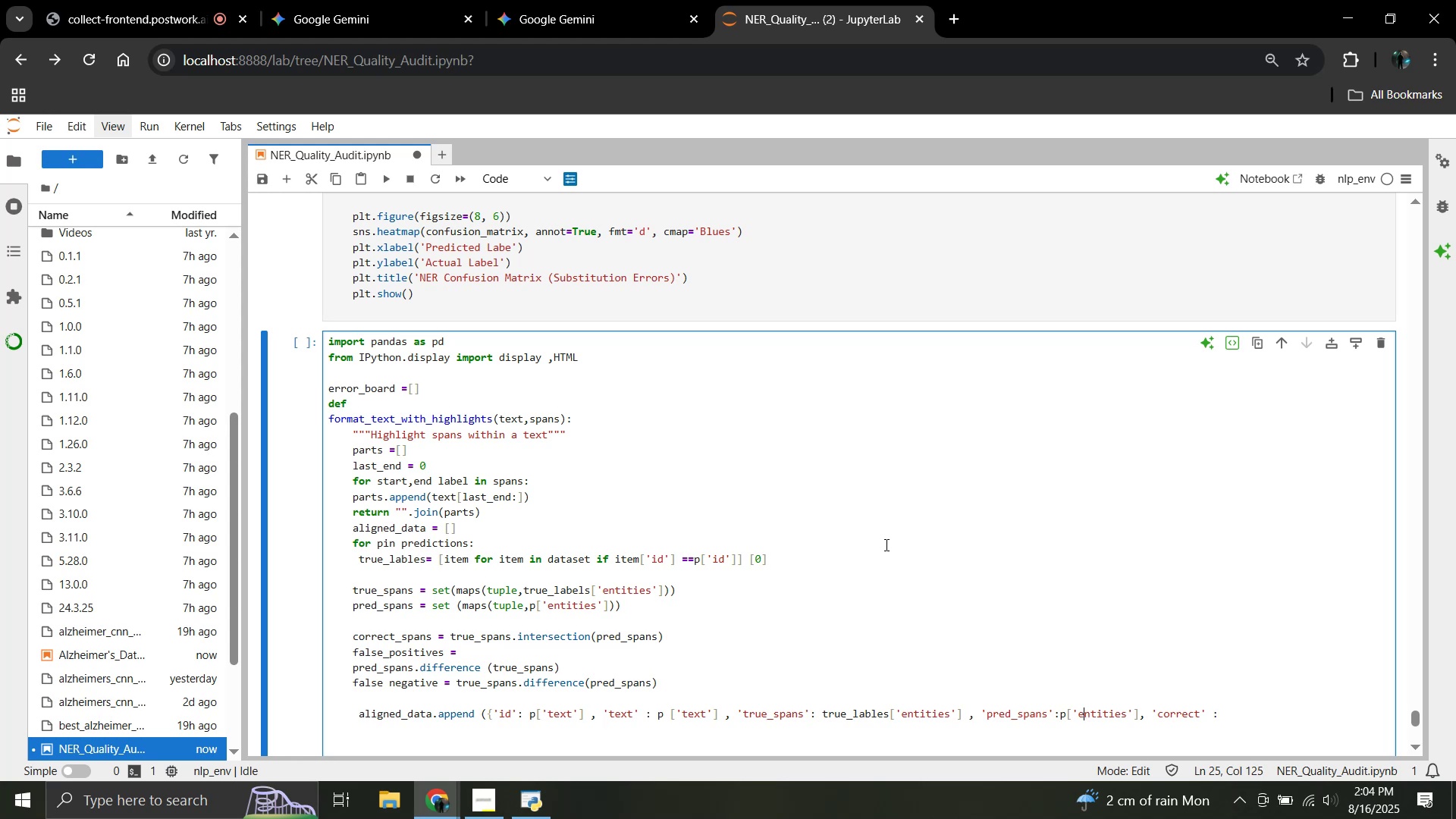 
key(ArrowLeft)
 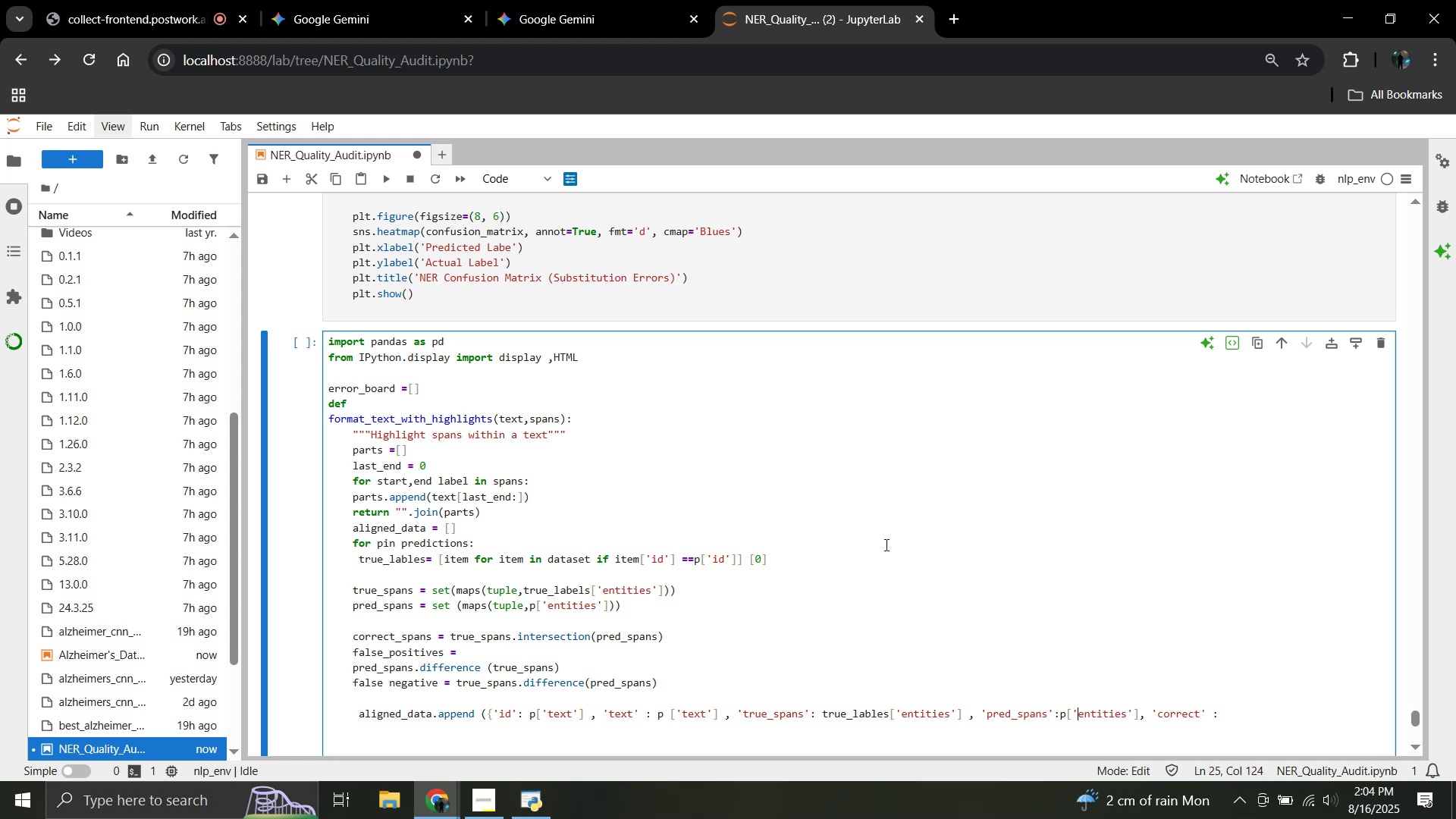 
key(ArrowLeft)
 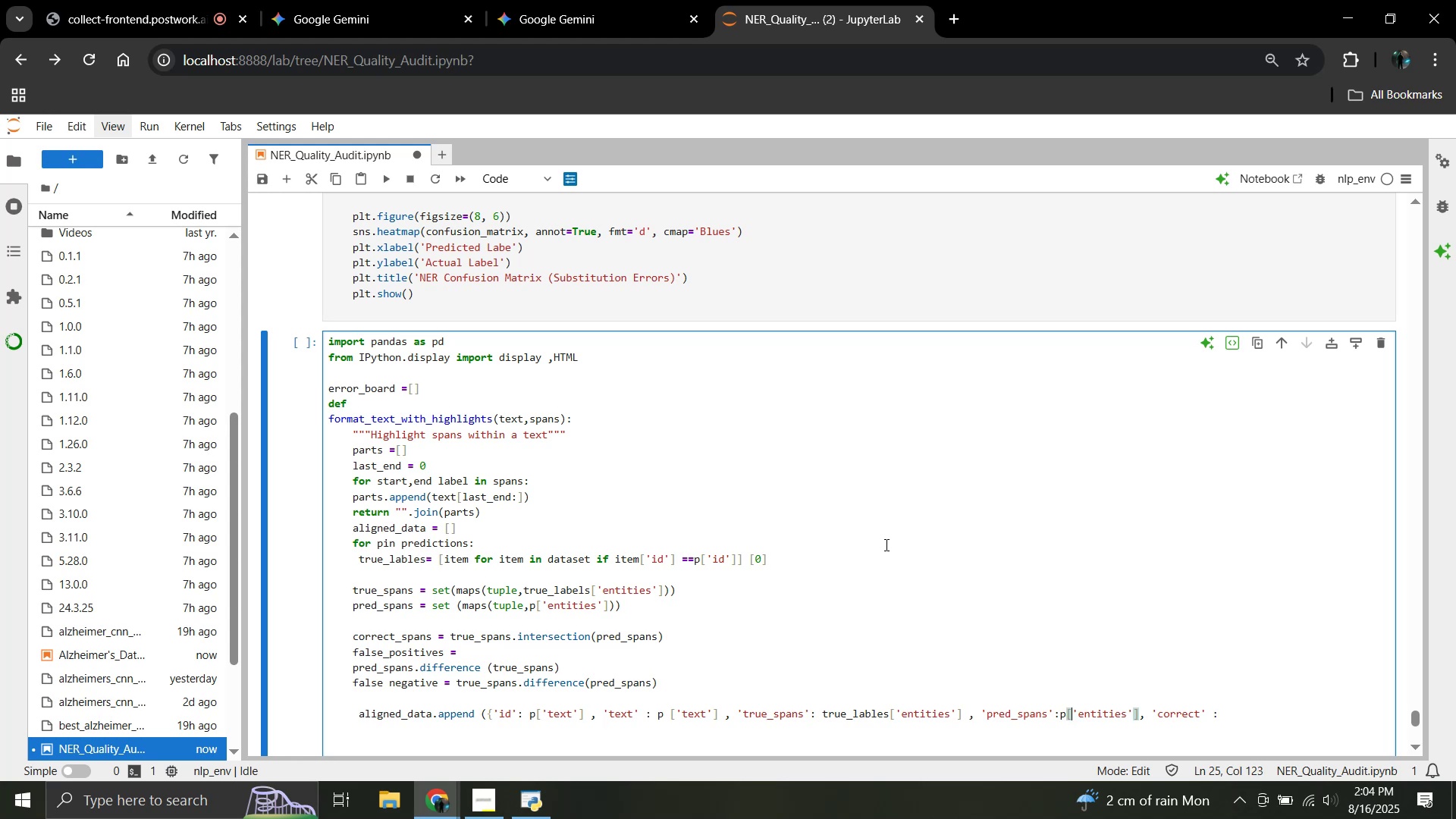 
key(ArrowLeft)
 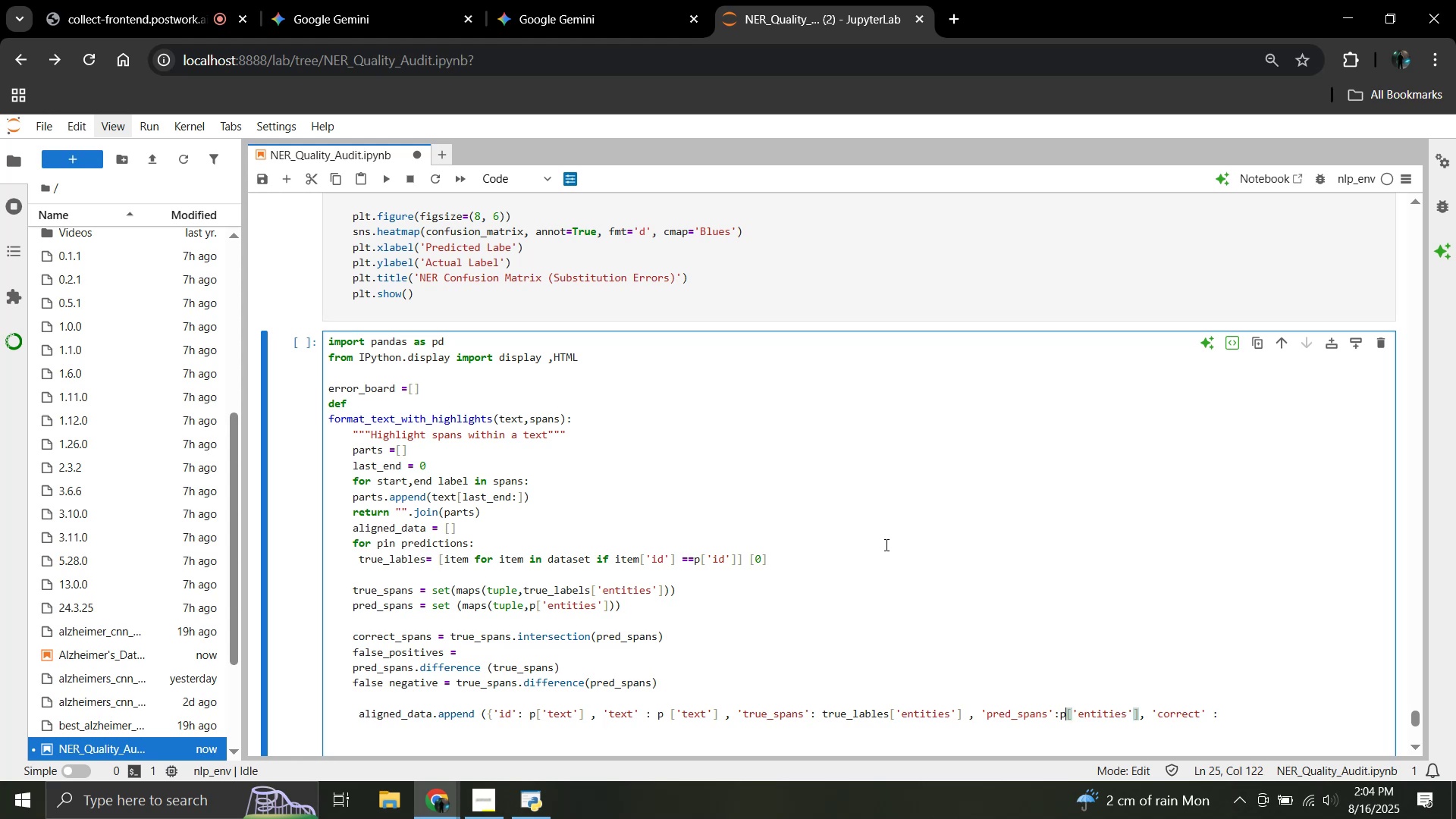 
key(ArrowLeft)
 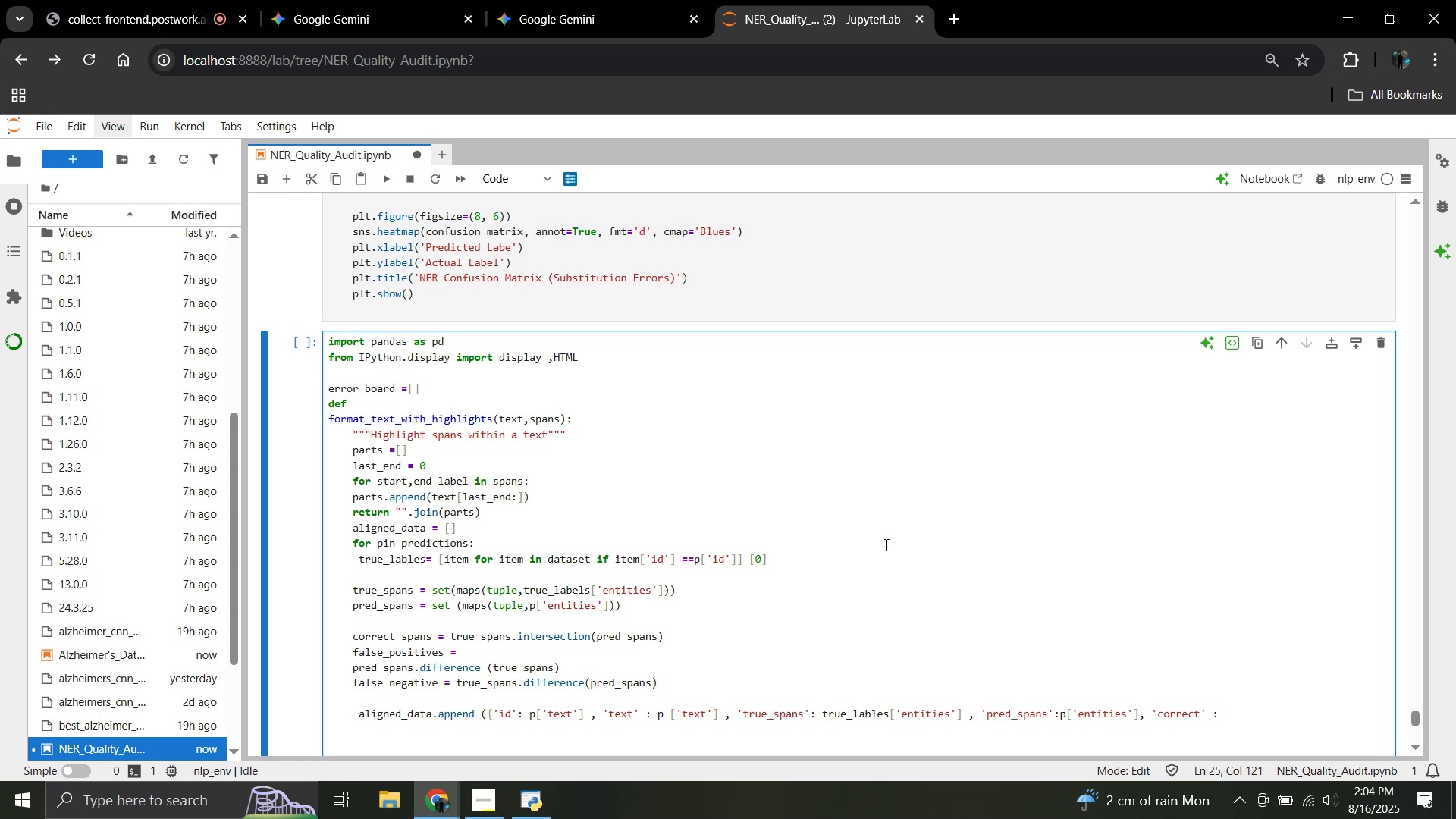 
hold_key(key=ArrowRight, duration=1.22)
 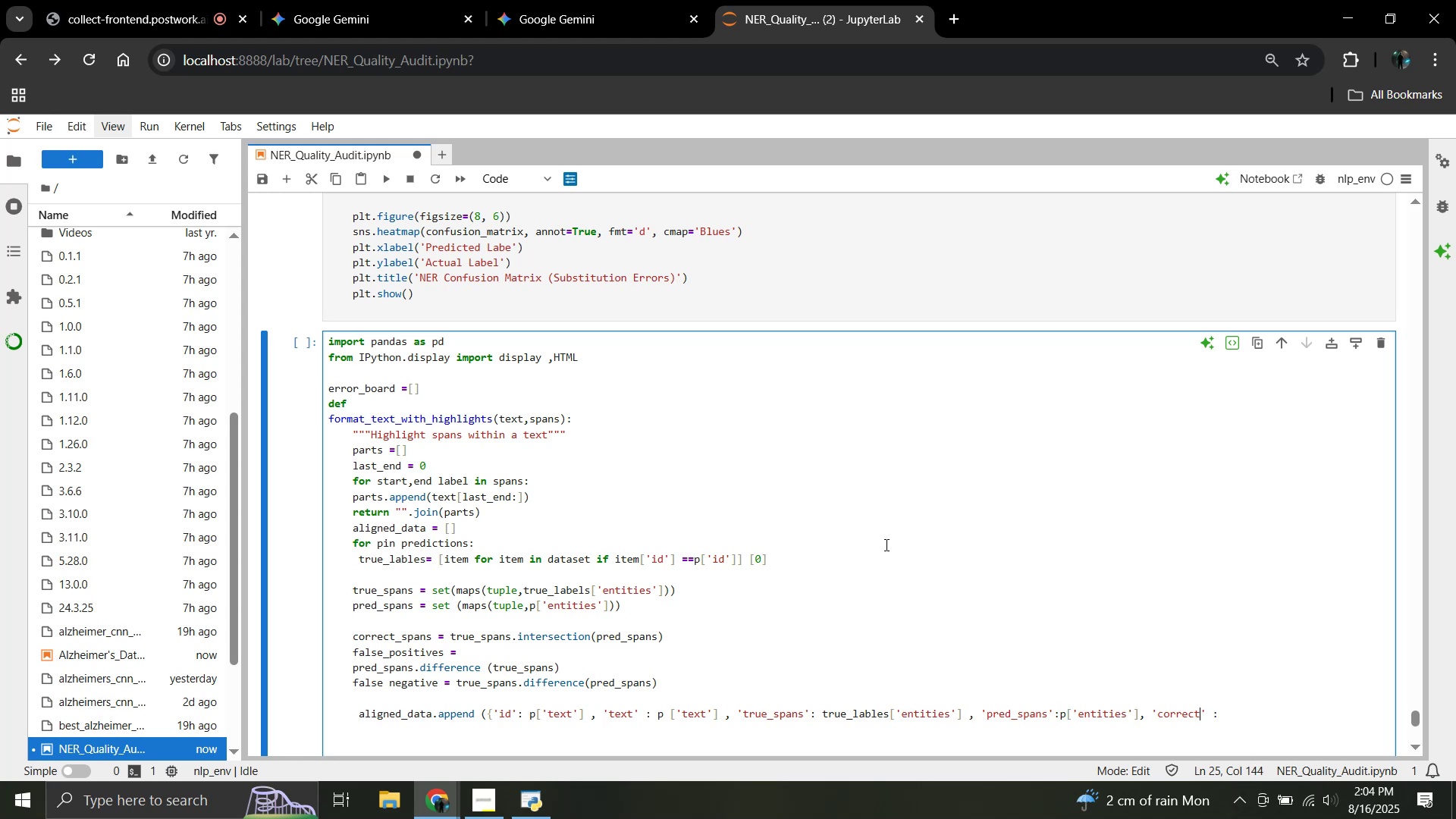 
key(ArrowRight)
 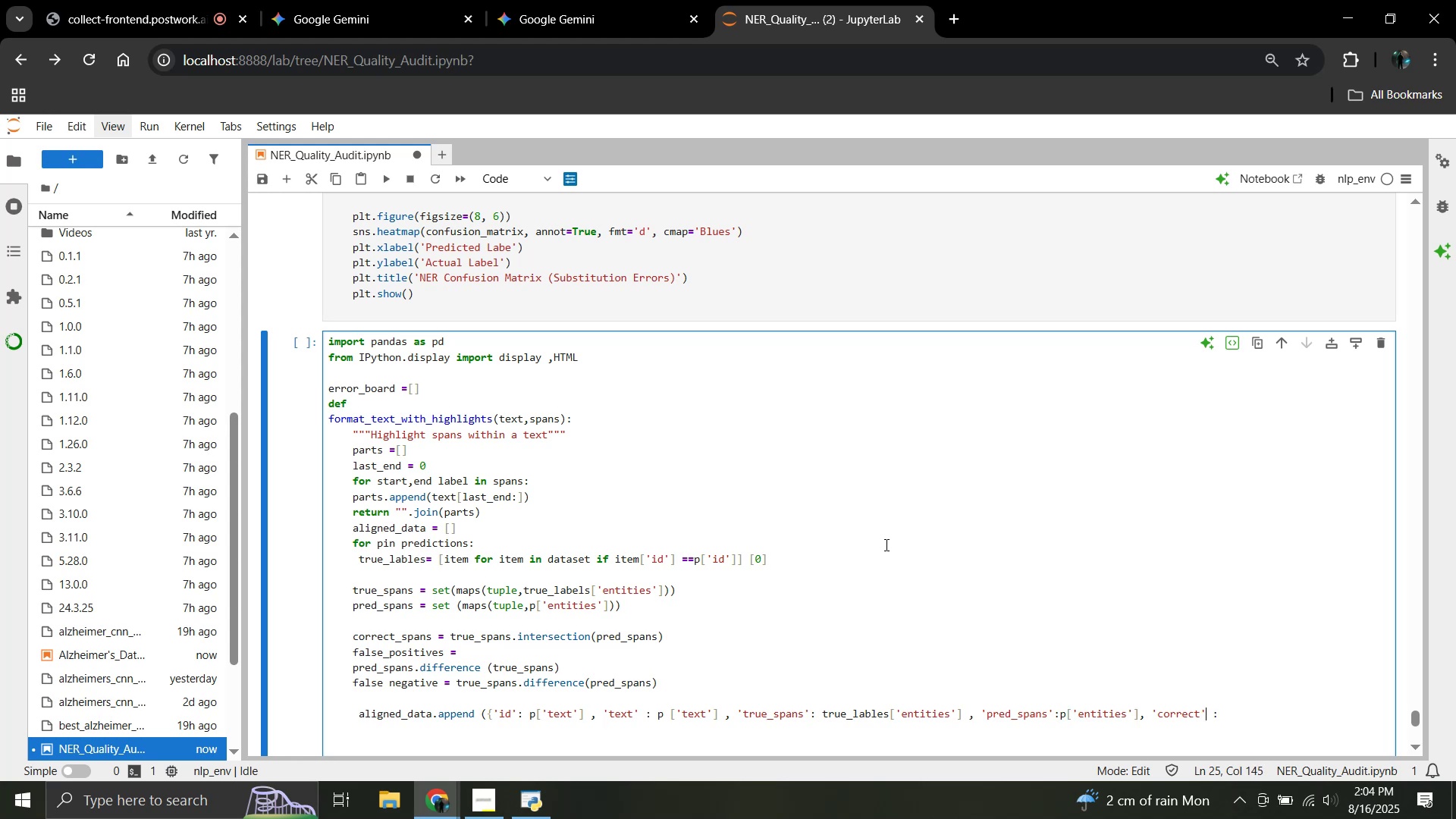 
key(ArrowRight)
 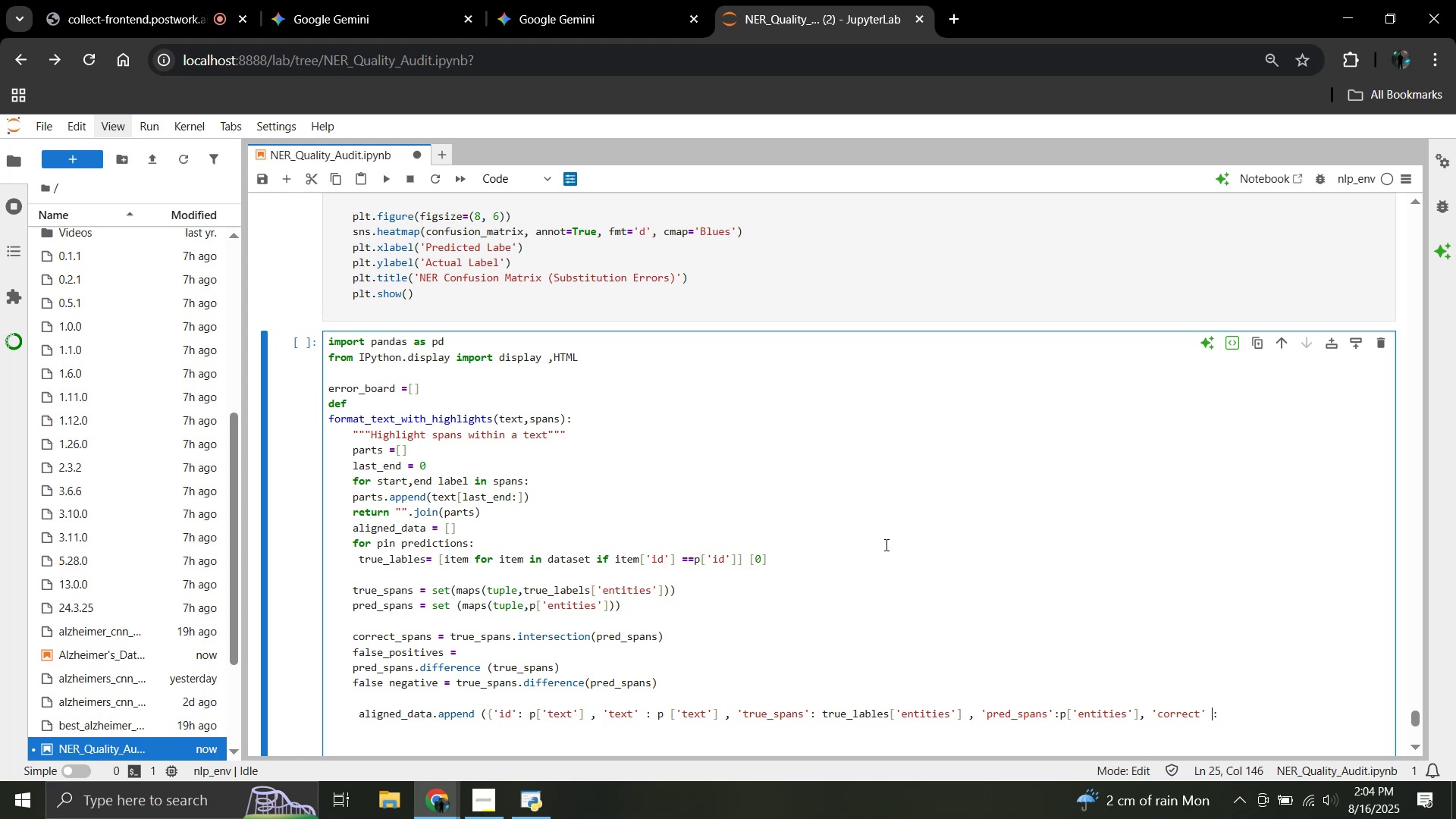 
key(ArrowRight)
 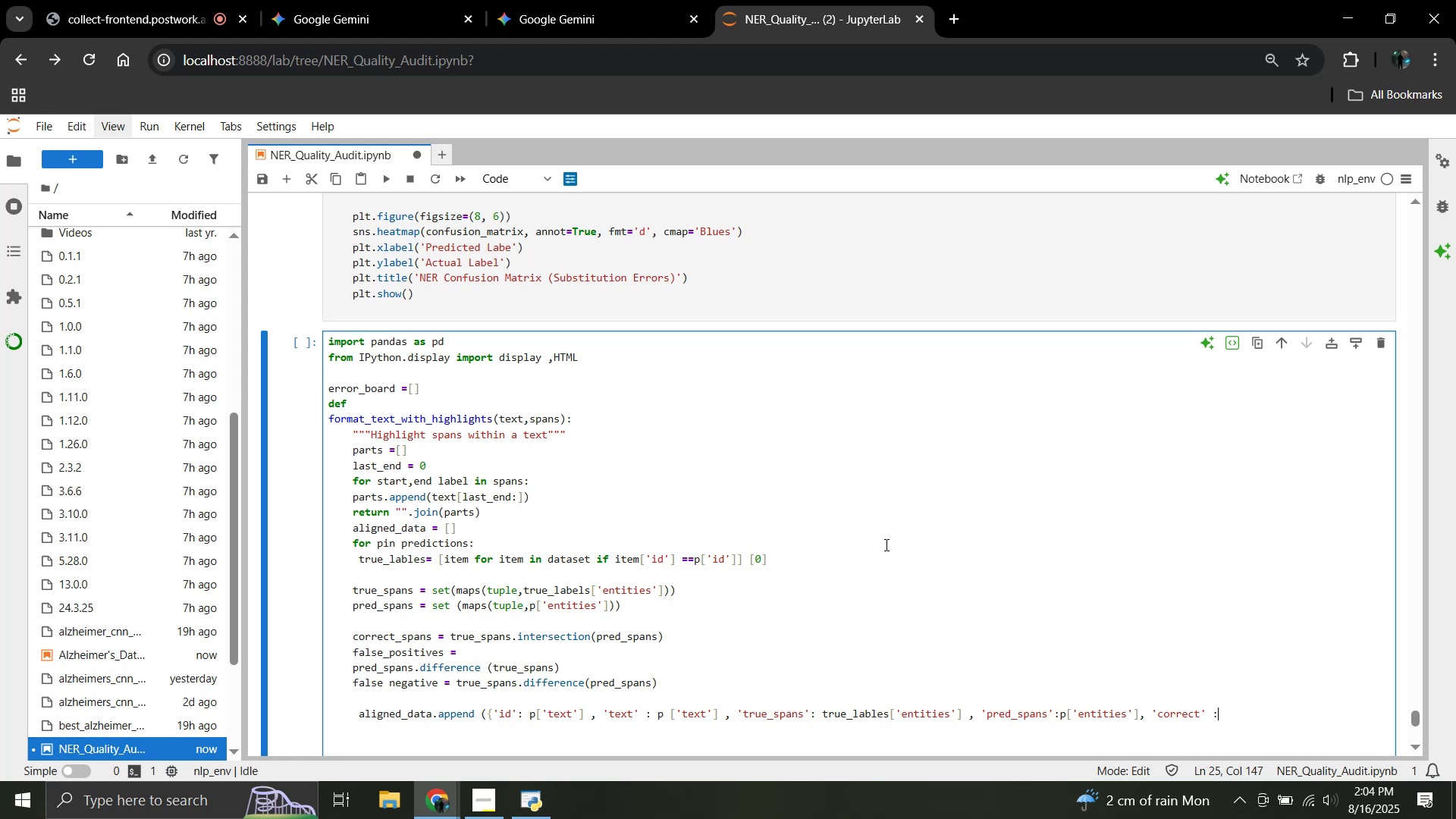 
key(ArrowRight)
 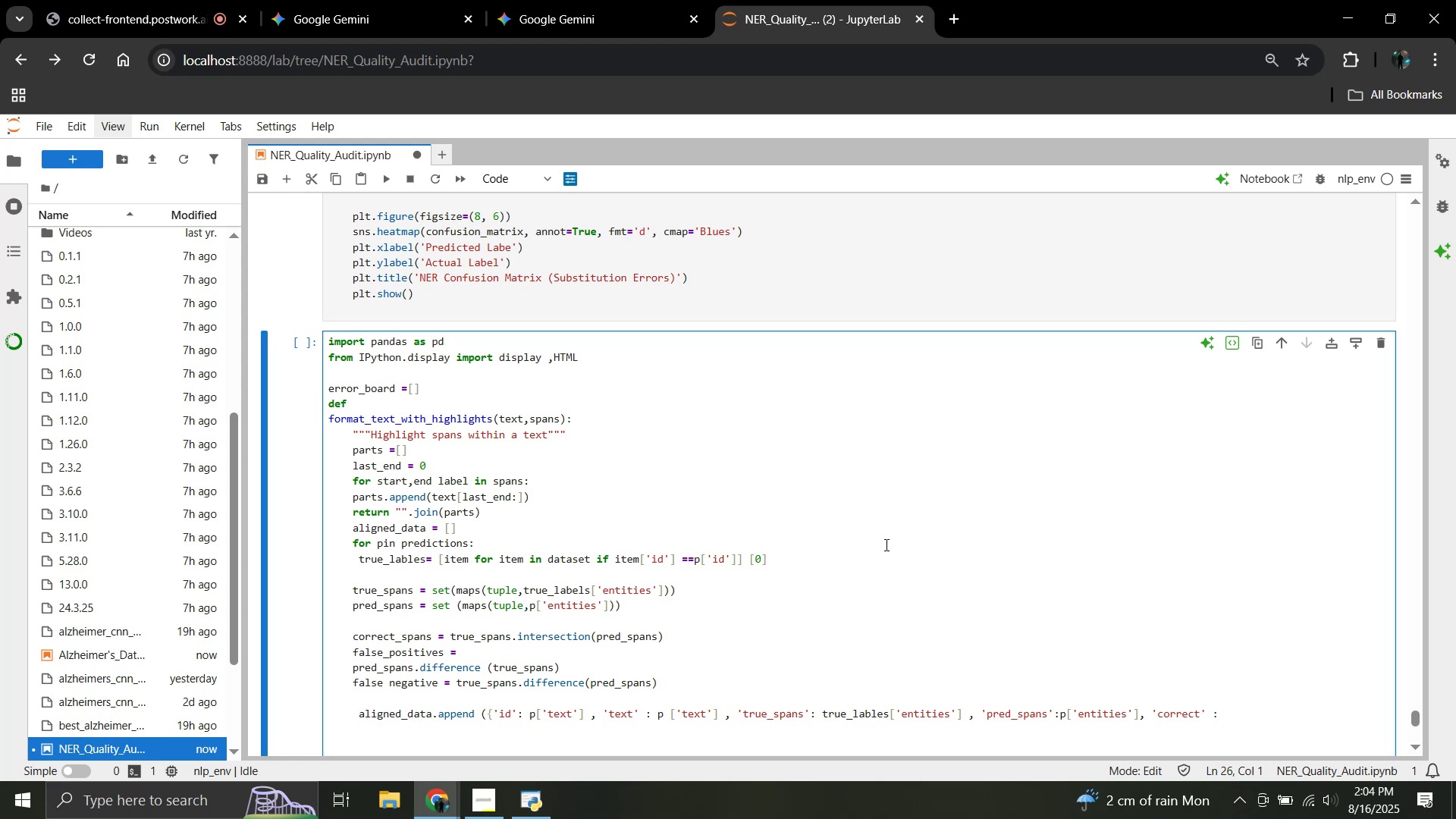 
key(ArrowLeft)
 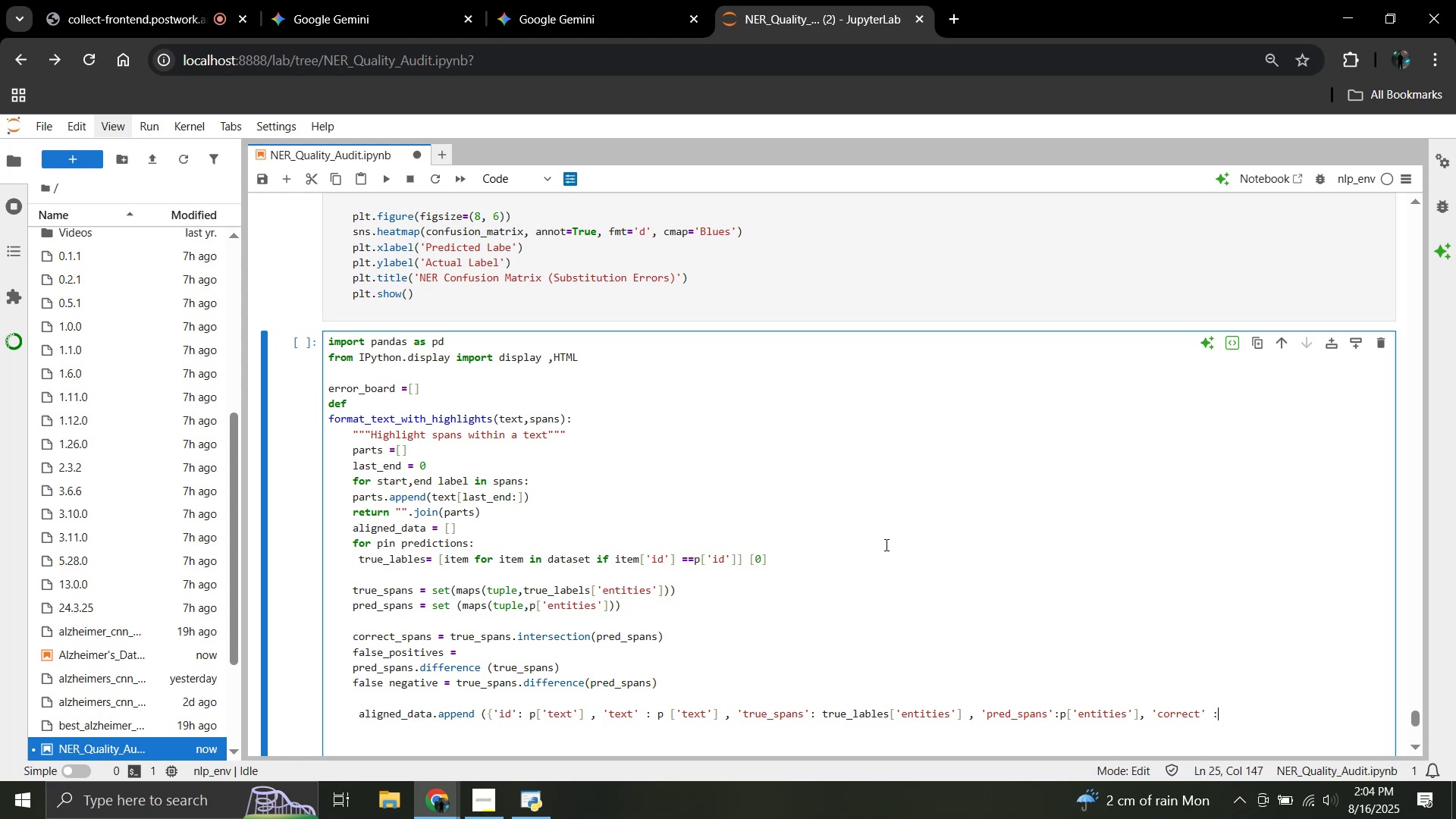 
type( list(o)
key(Backspace)
type(correct_spans)
 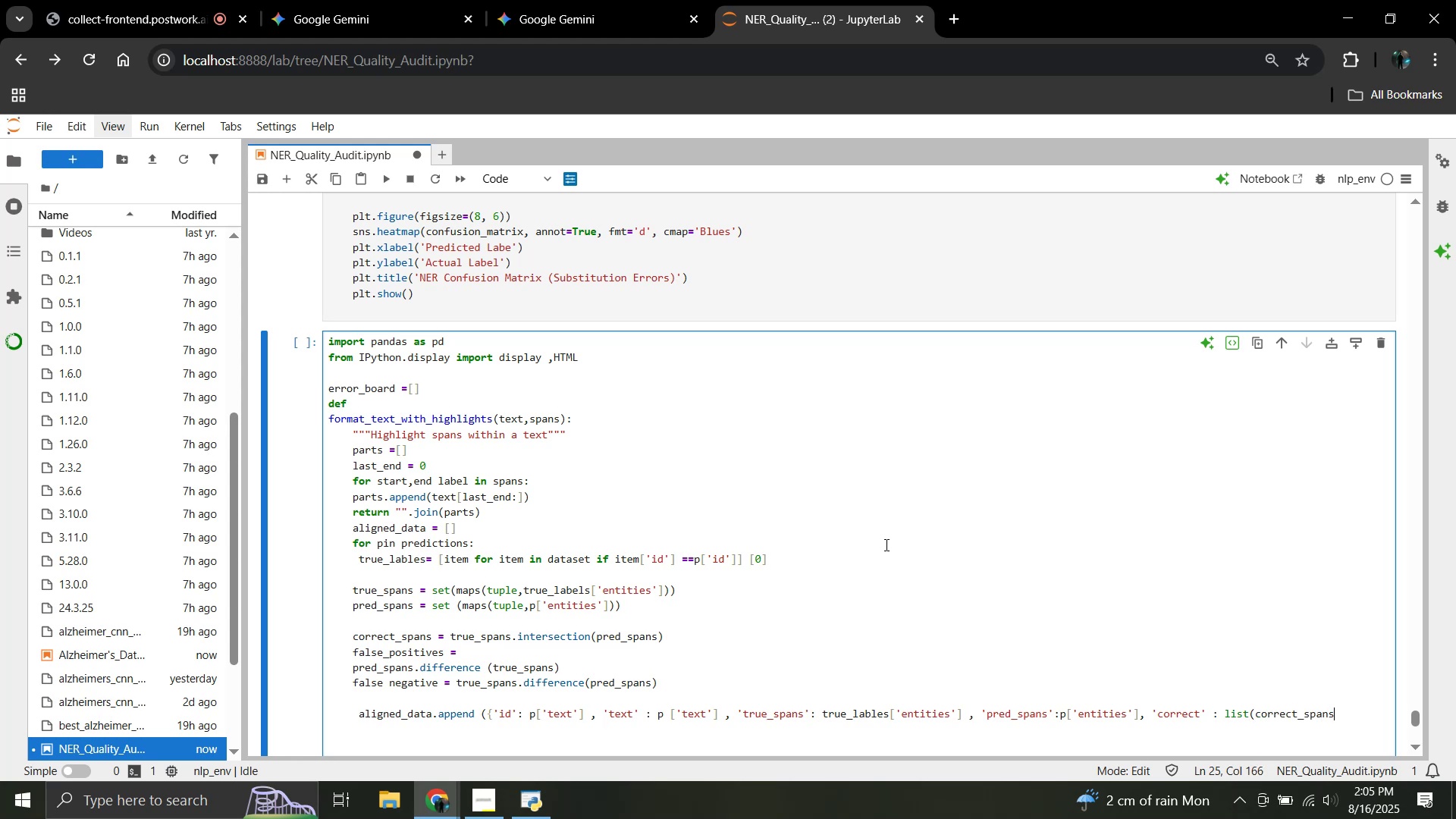 
wait(5.85)
 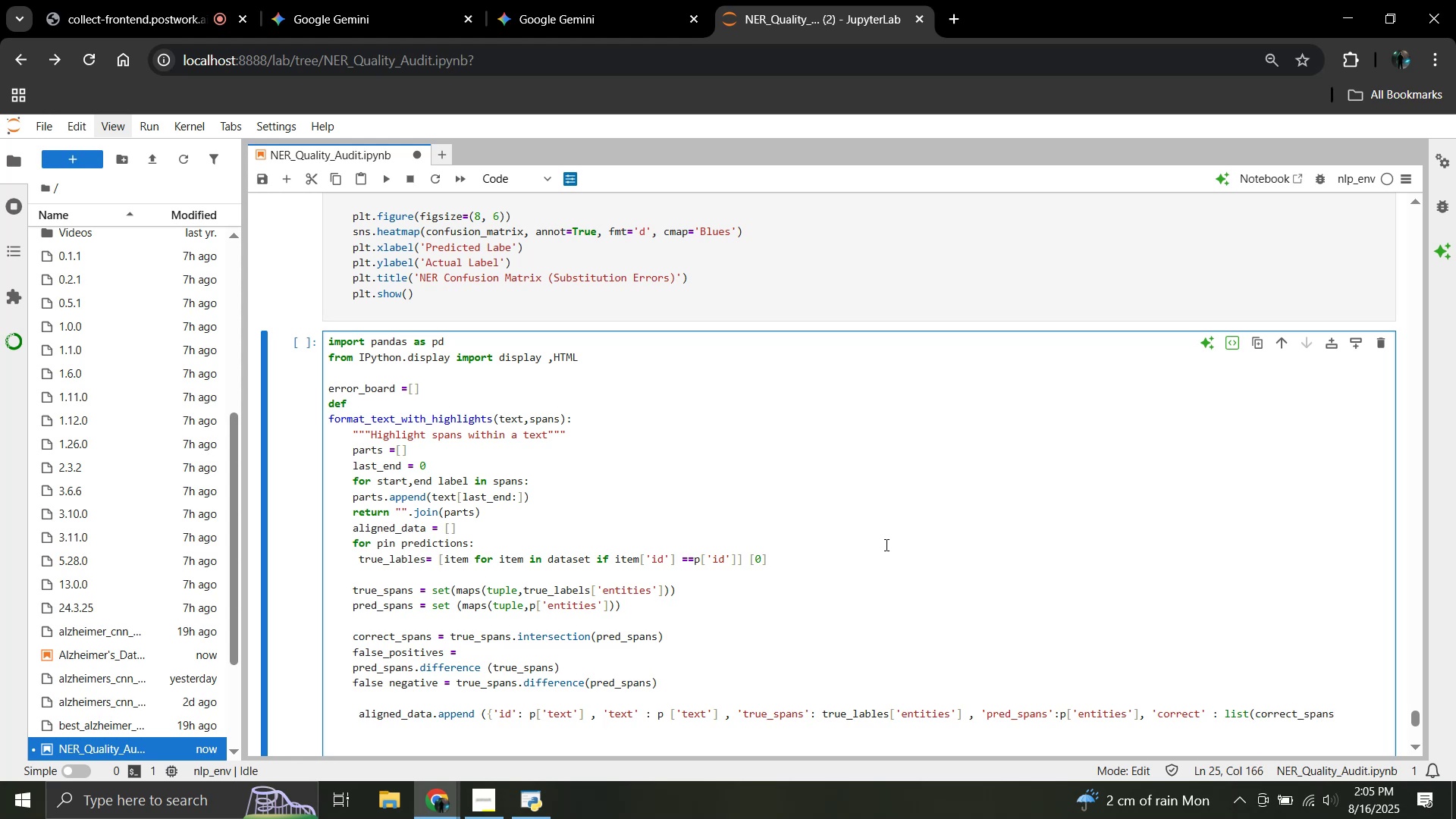 
key(Shift+0)
 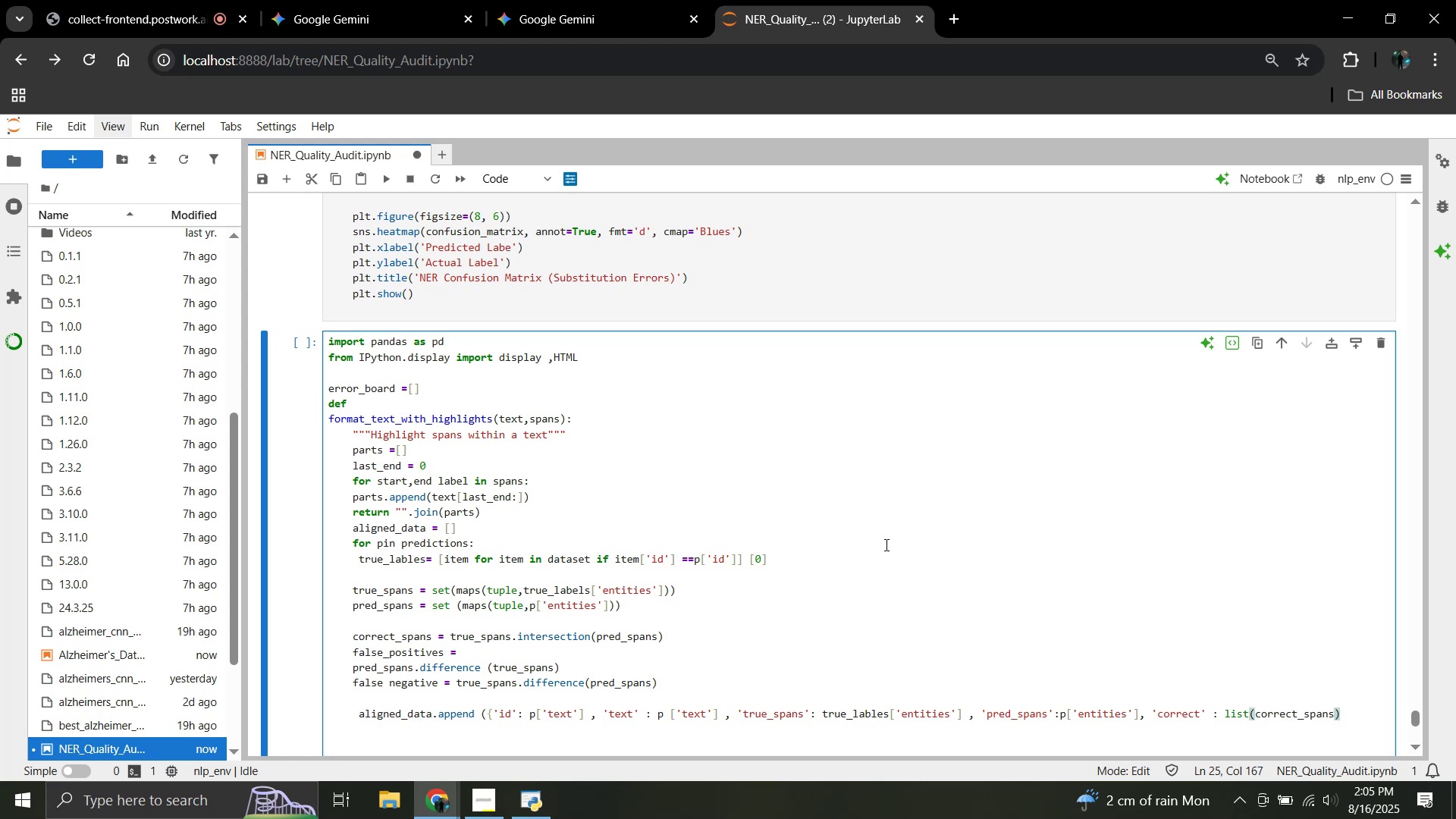 
key(Comma)
 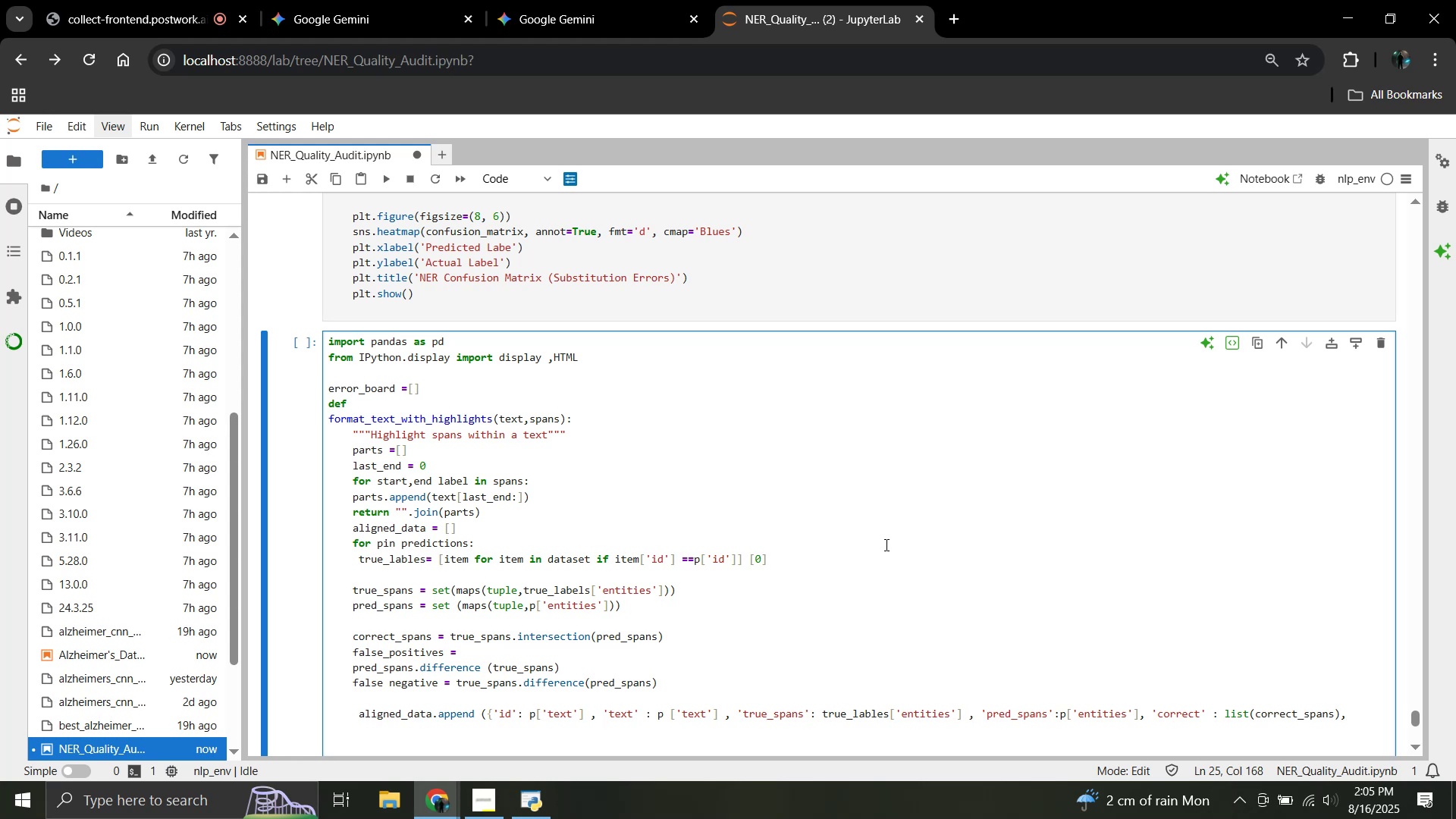 
type('fp':)
 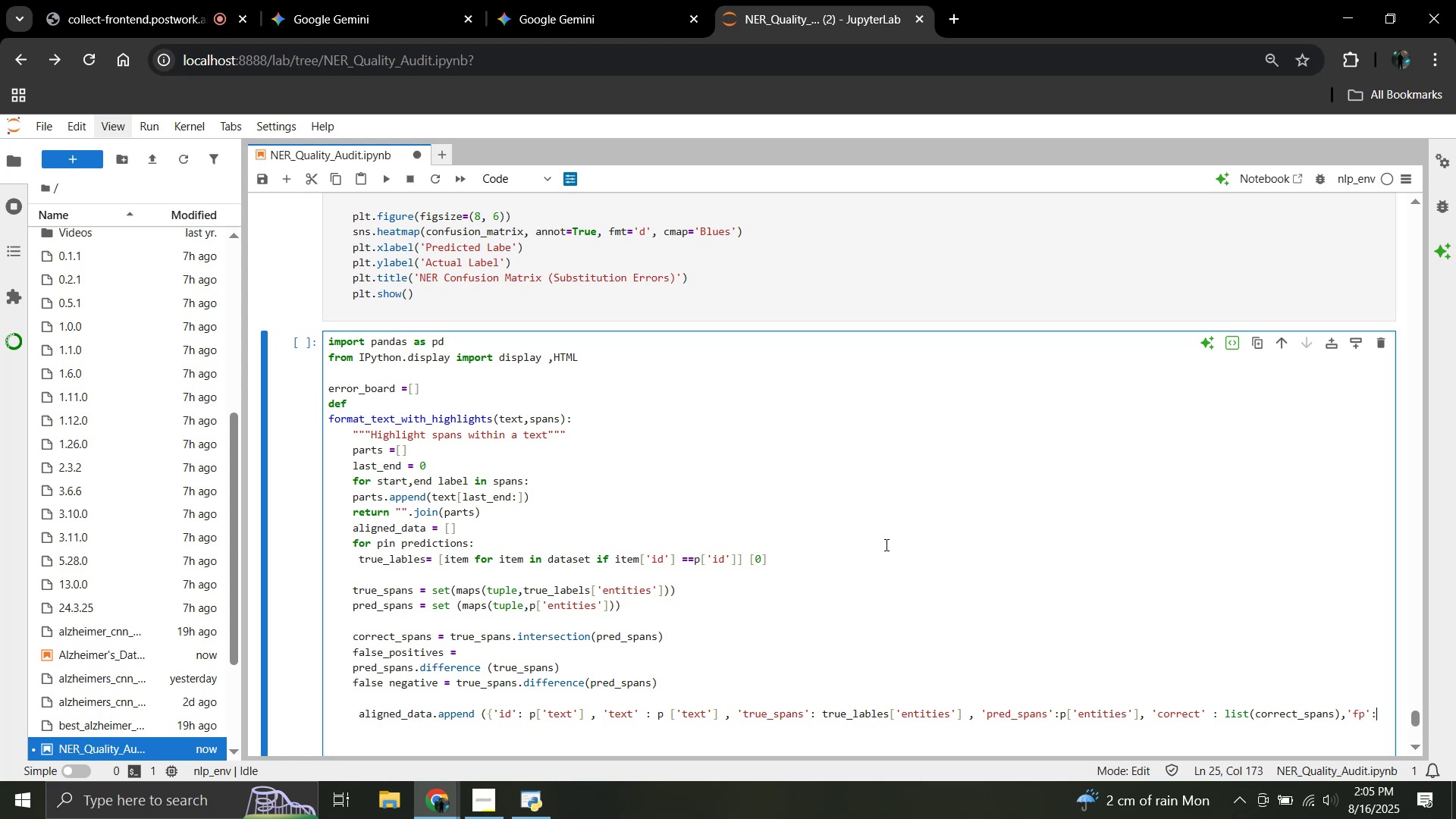 
type( list(false_posiv)
key(Backspace)
type(tive)
 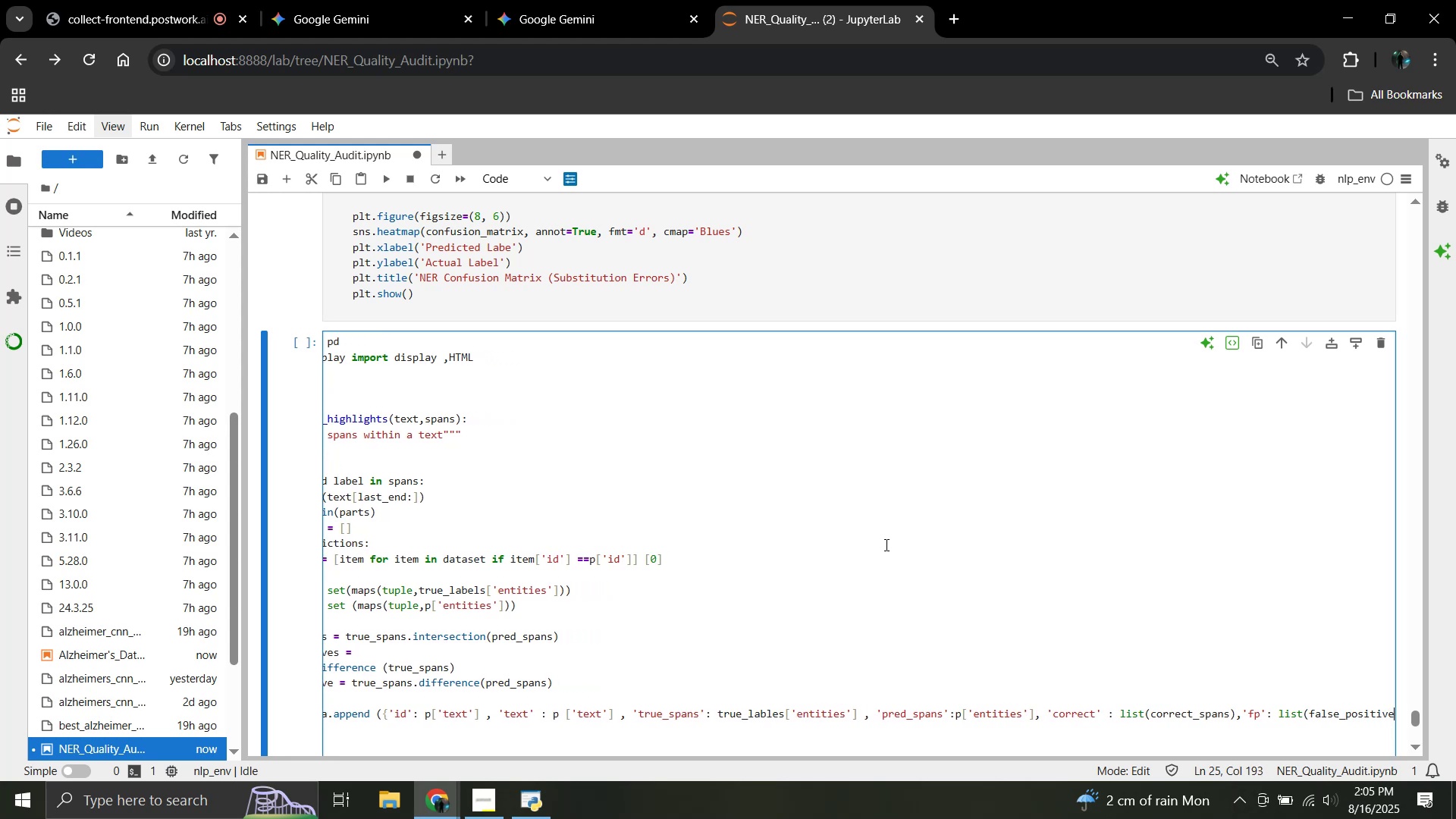 
key(Shift+0)
 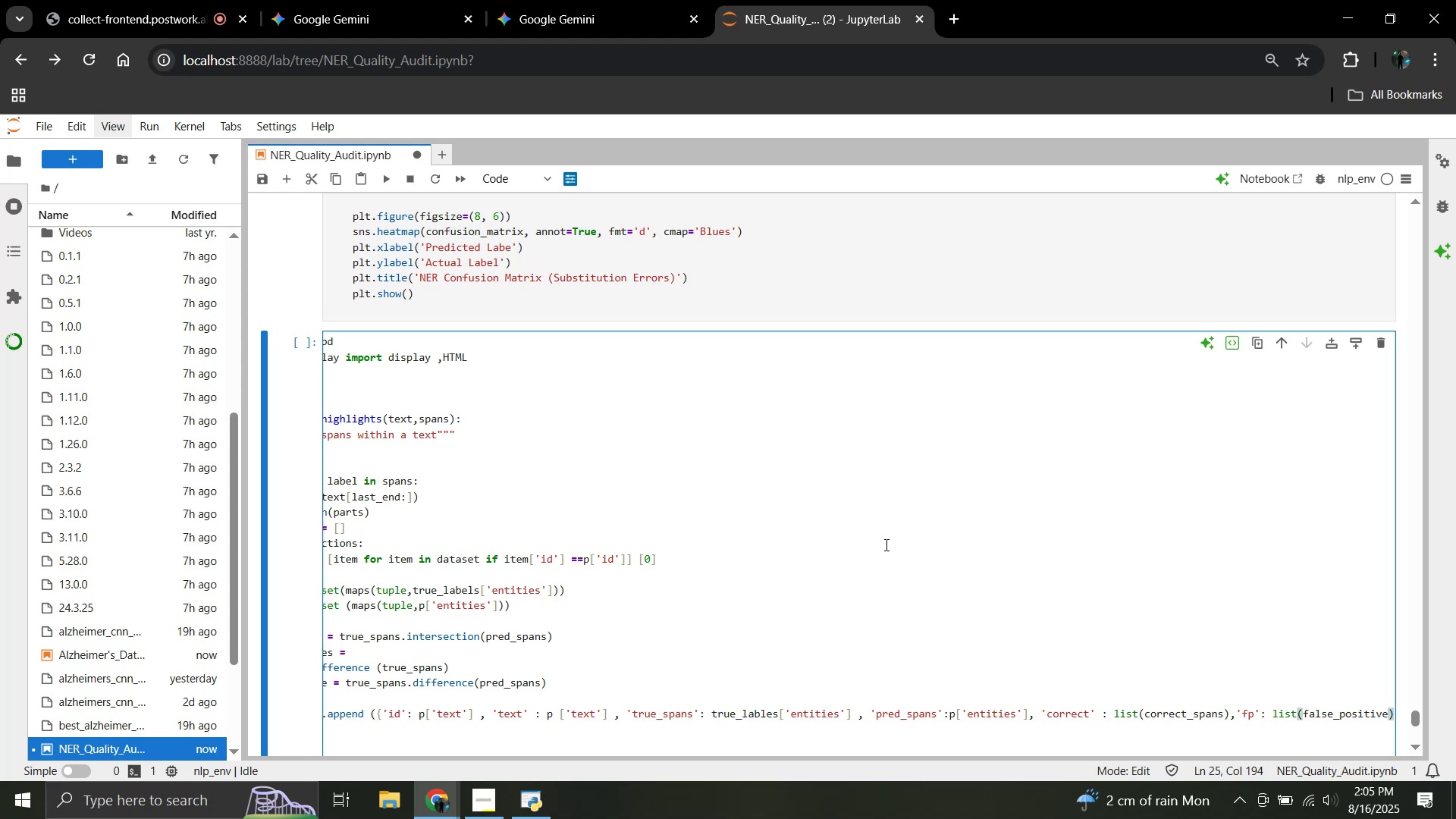 
key(Comma)
 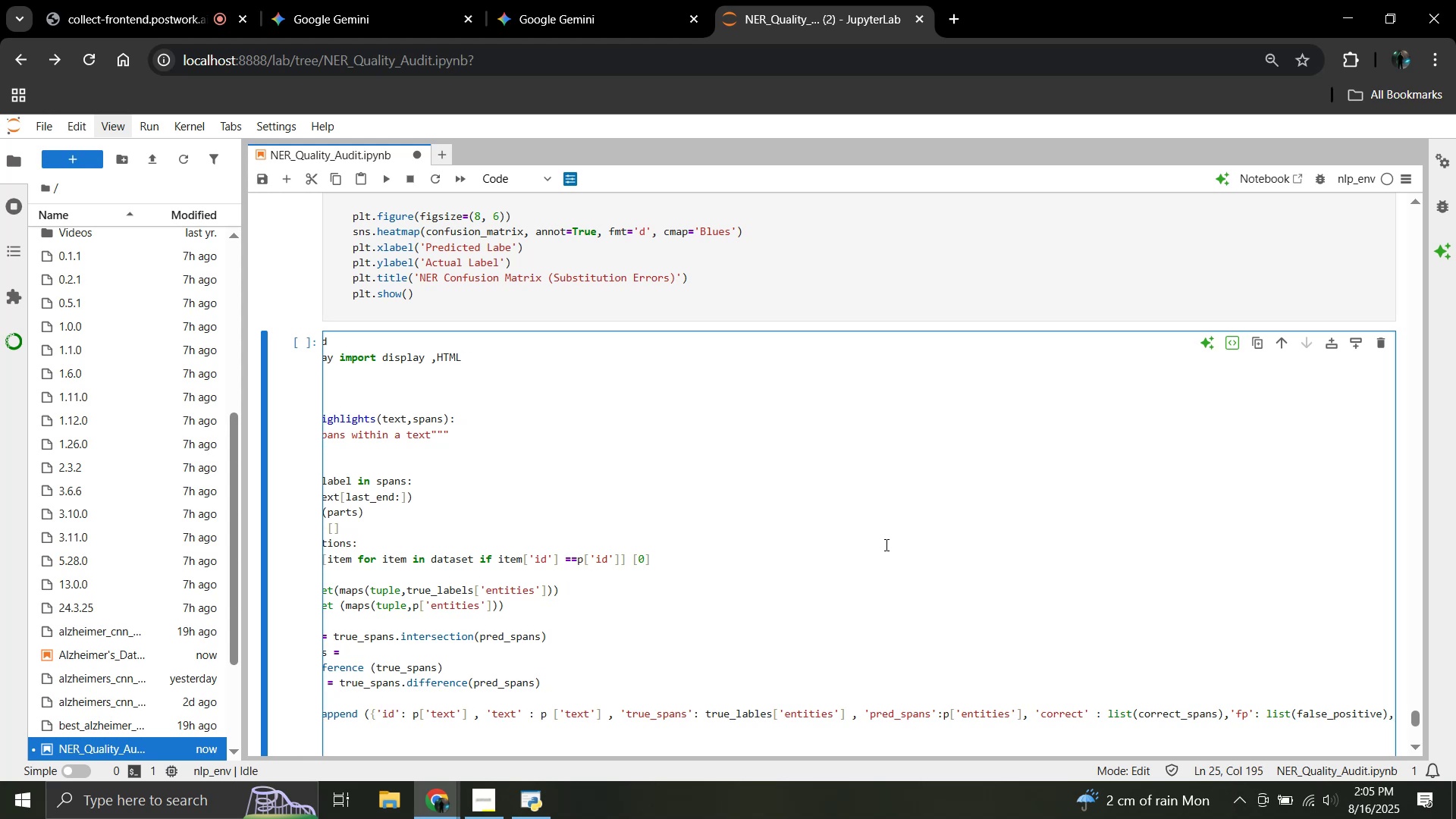 
key(Space)
 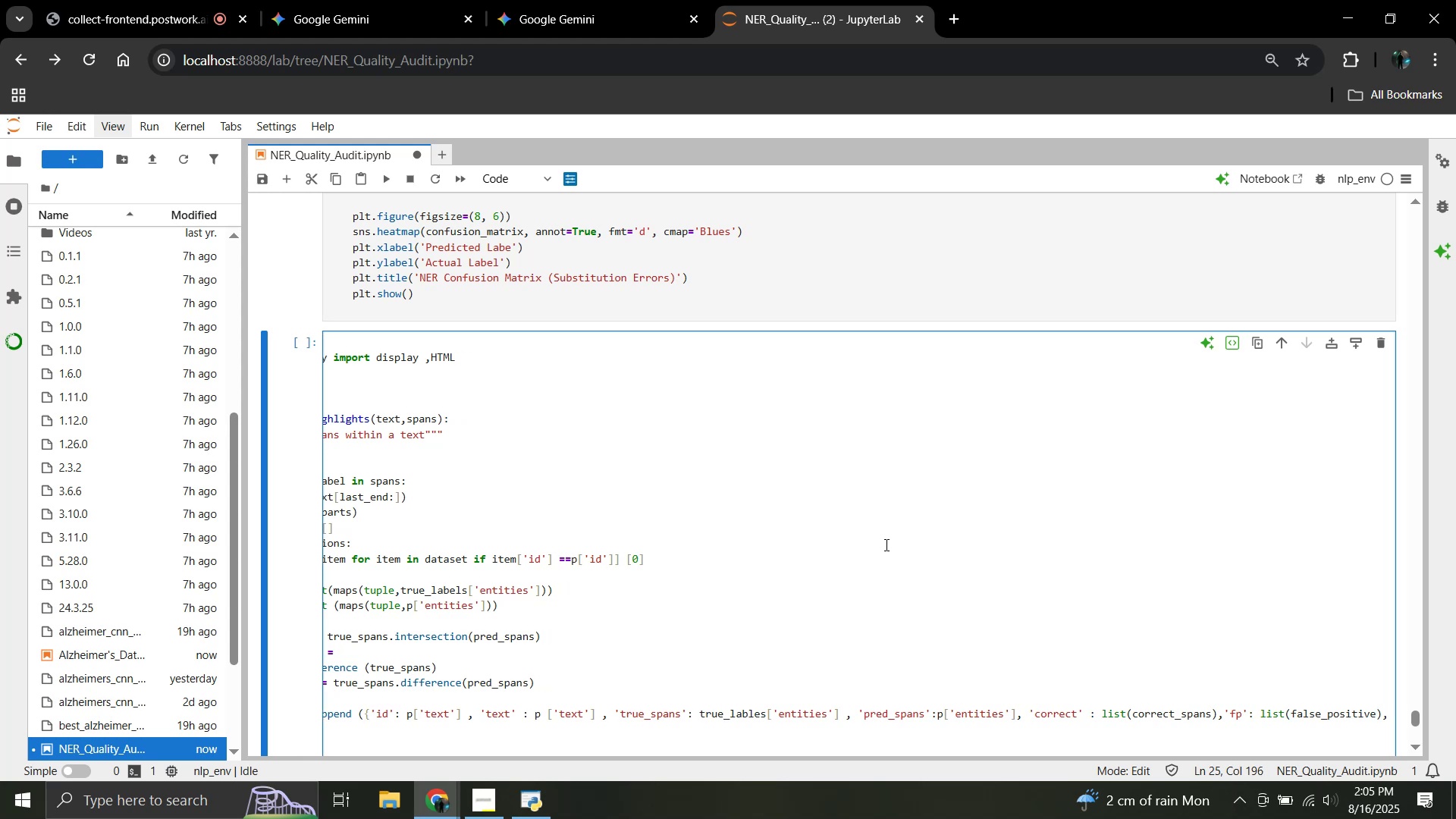 
hold_key(key=ShiftLeft, duration=0.41)
 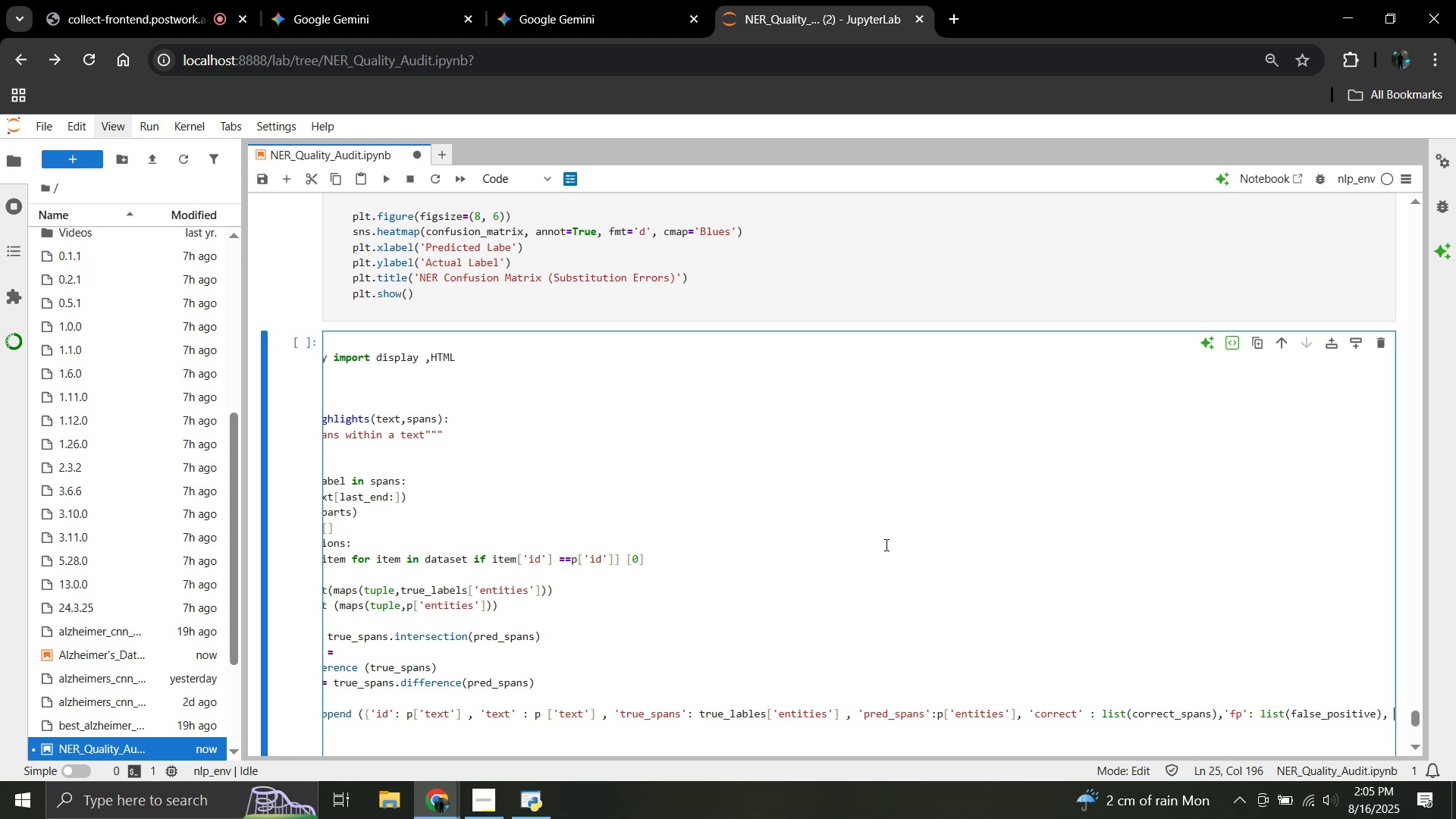 
hold_key(key=ShiftLeft, duration=0.49)
 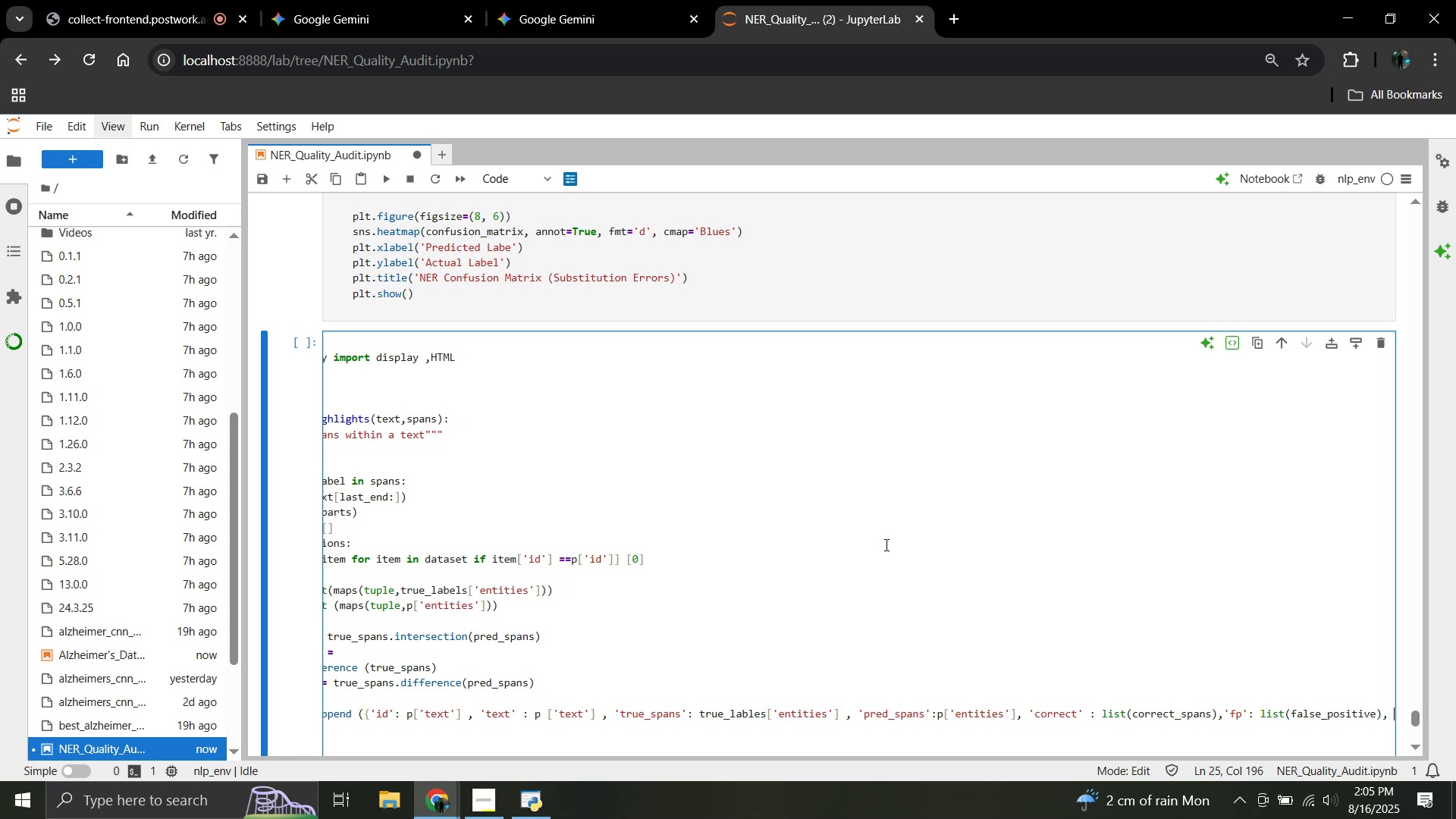 
type(:)
key(Backspace)
type(")
key(Backspace)
type('fn':list )
 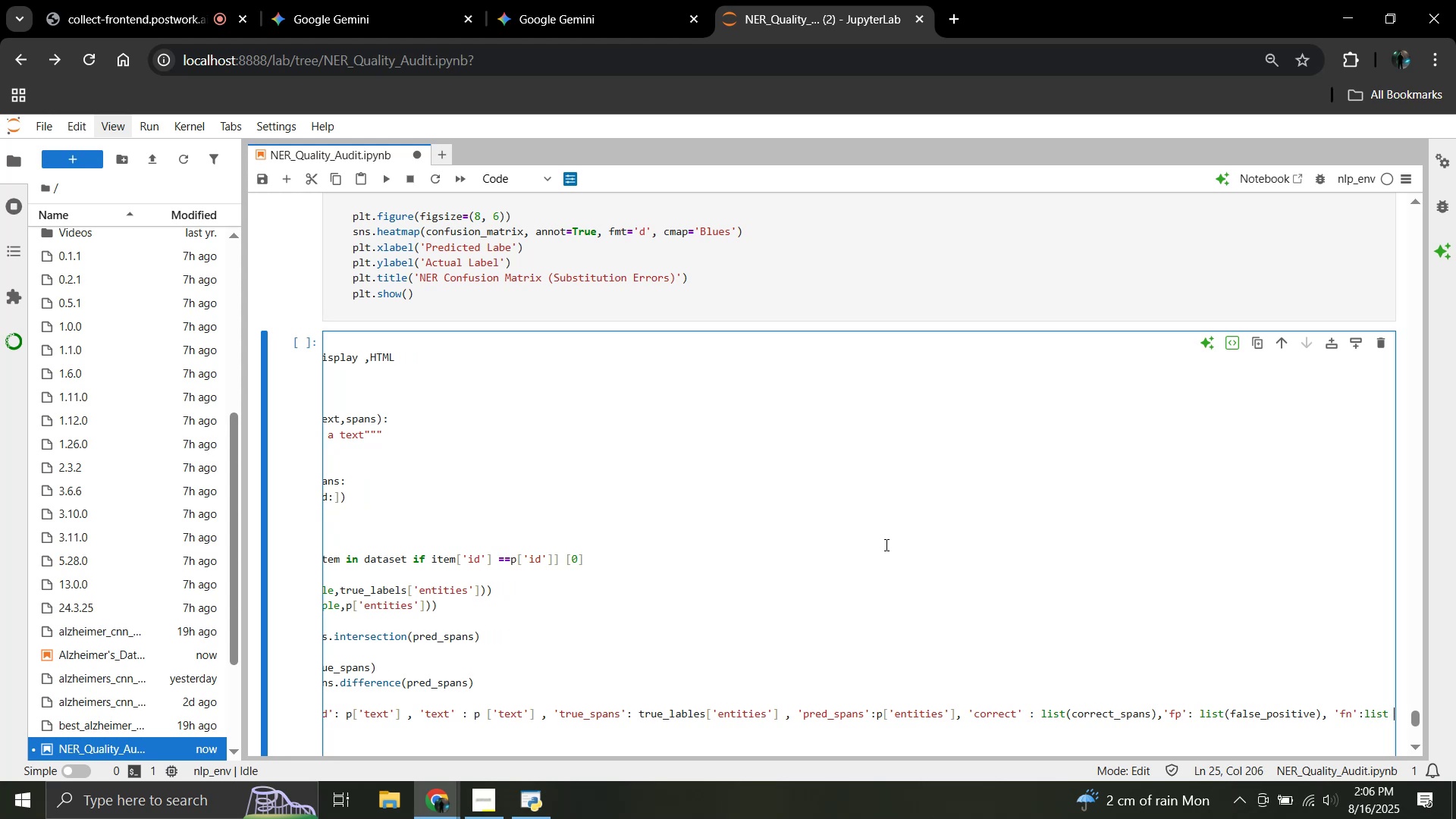 
wait(5.57)
 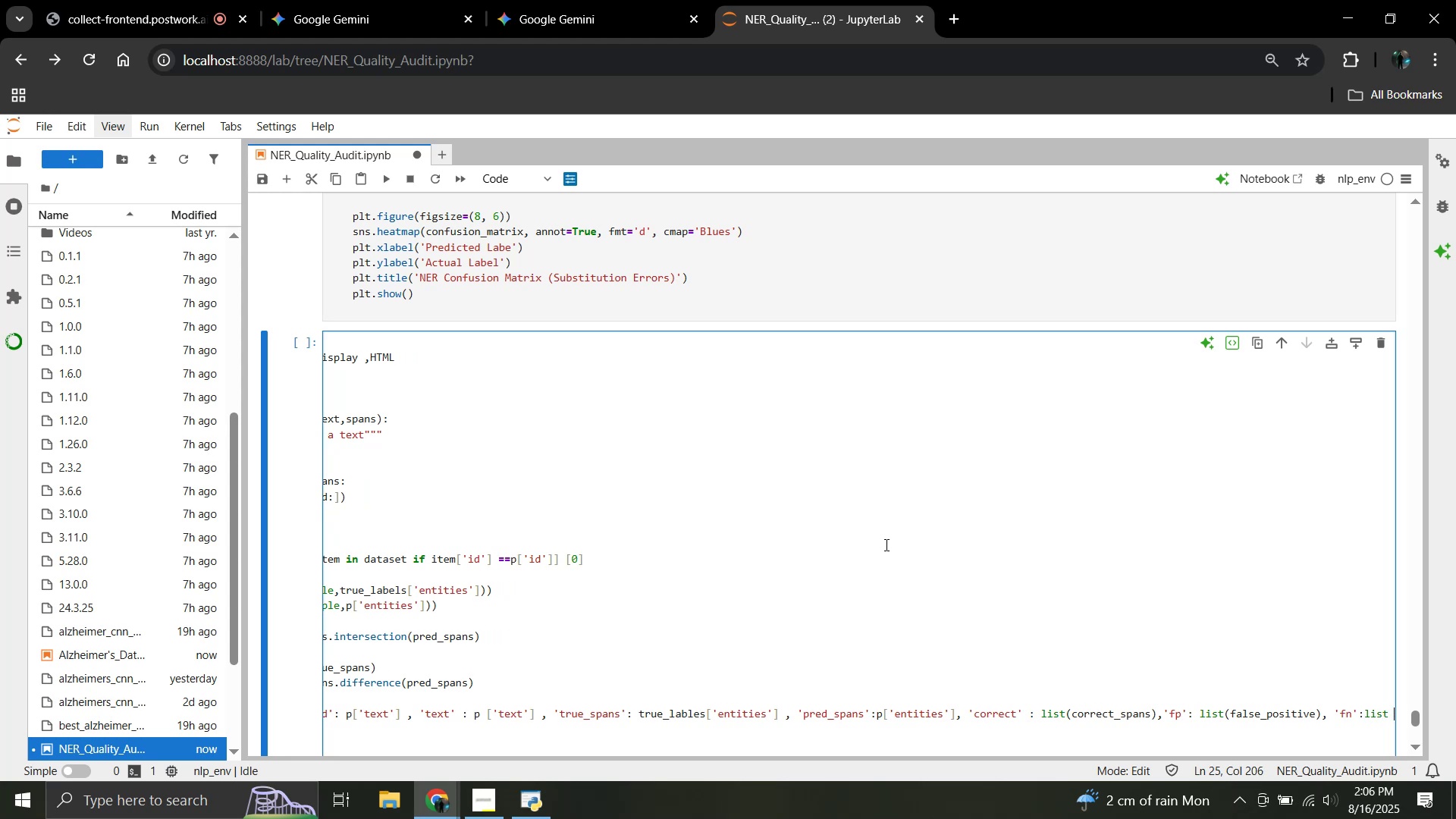 
type((false+)
key(Backspace)
type(_m)
key(Backspace)
type(negatives()
key(Backspace)
type())
 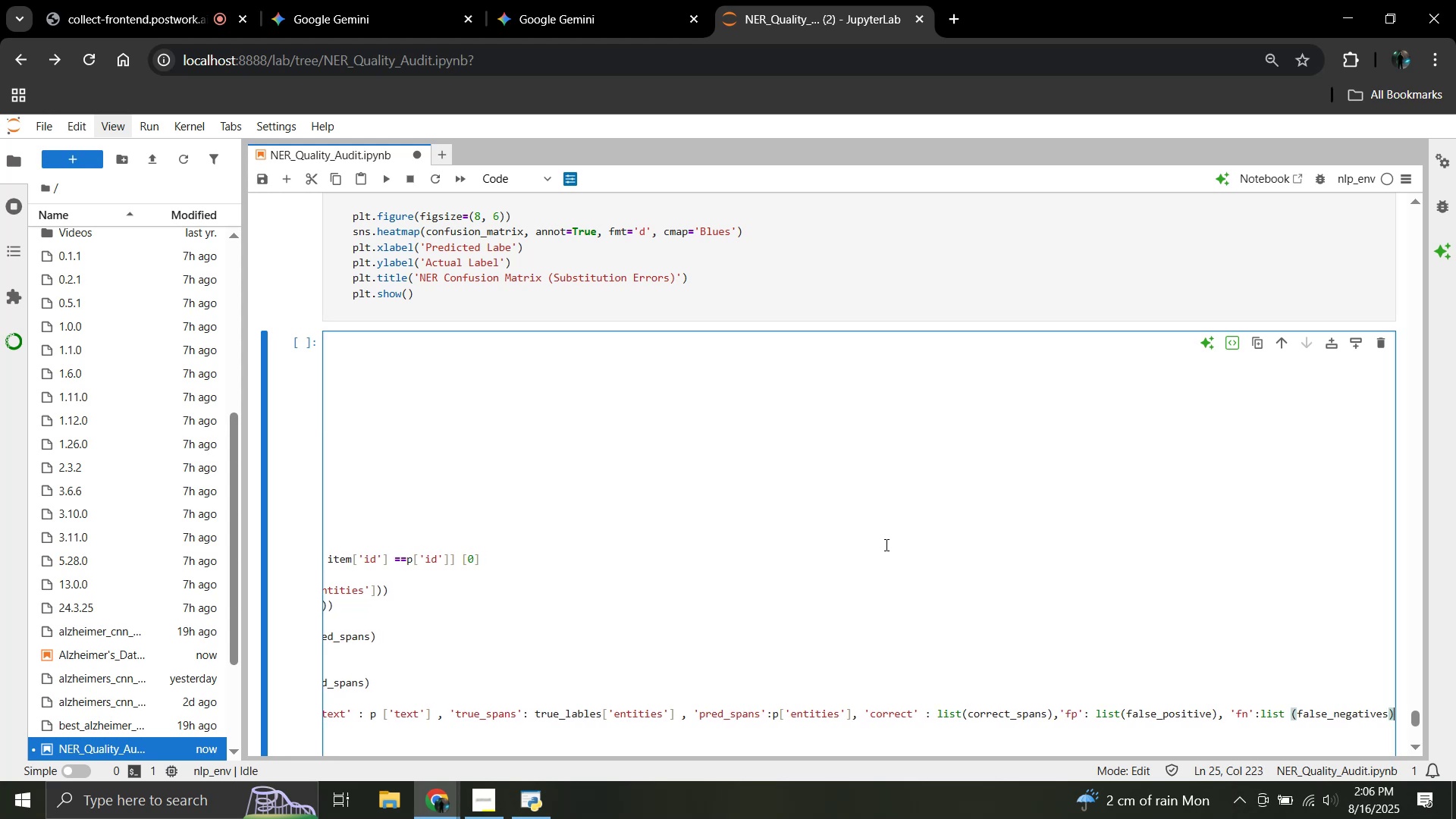 
key(Enter)
 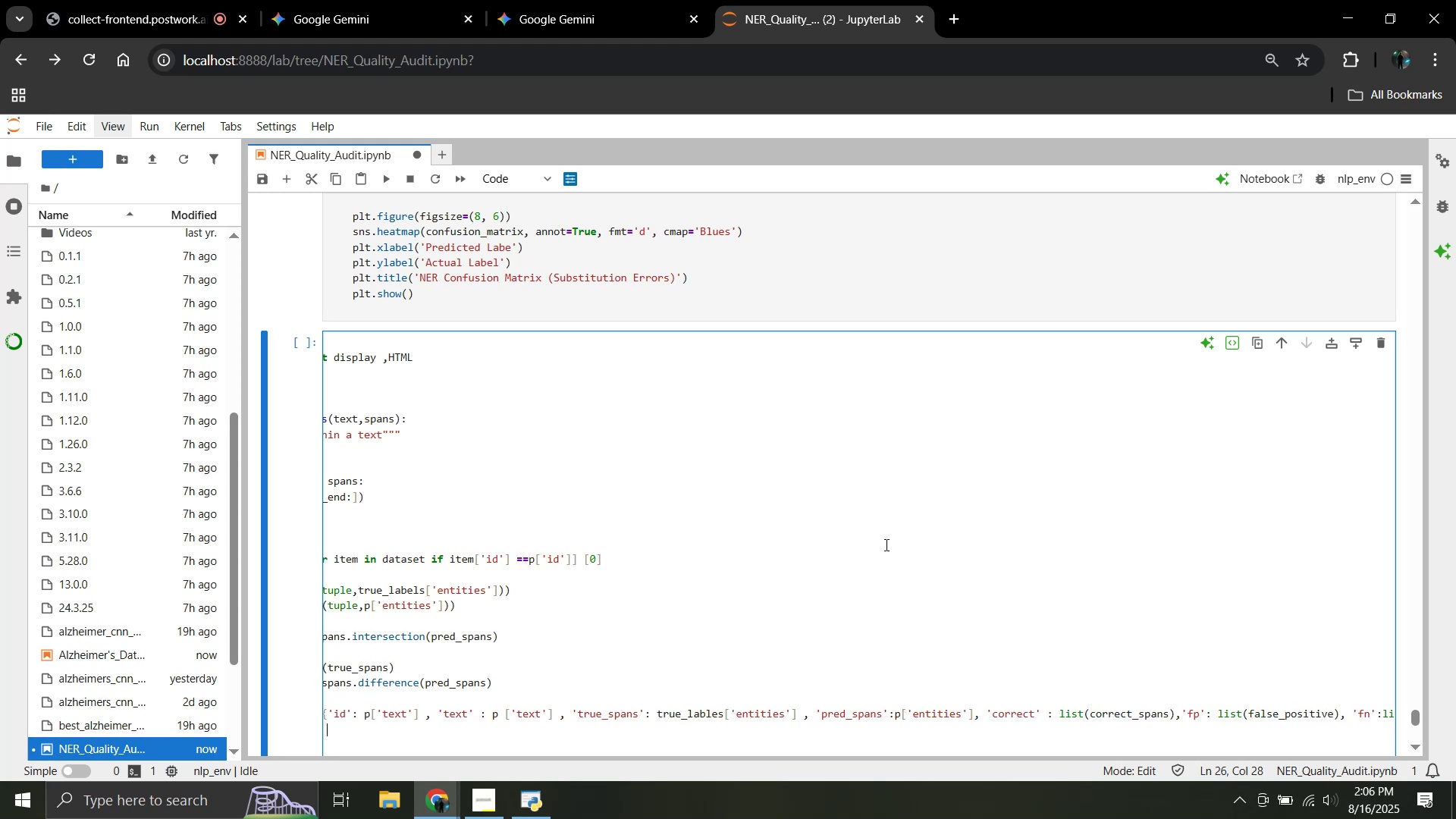 
hold_key(key=ArrowLeft, duration=1.23)
 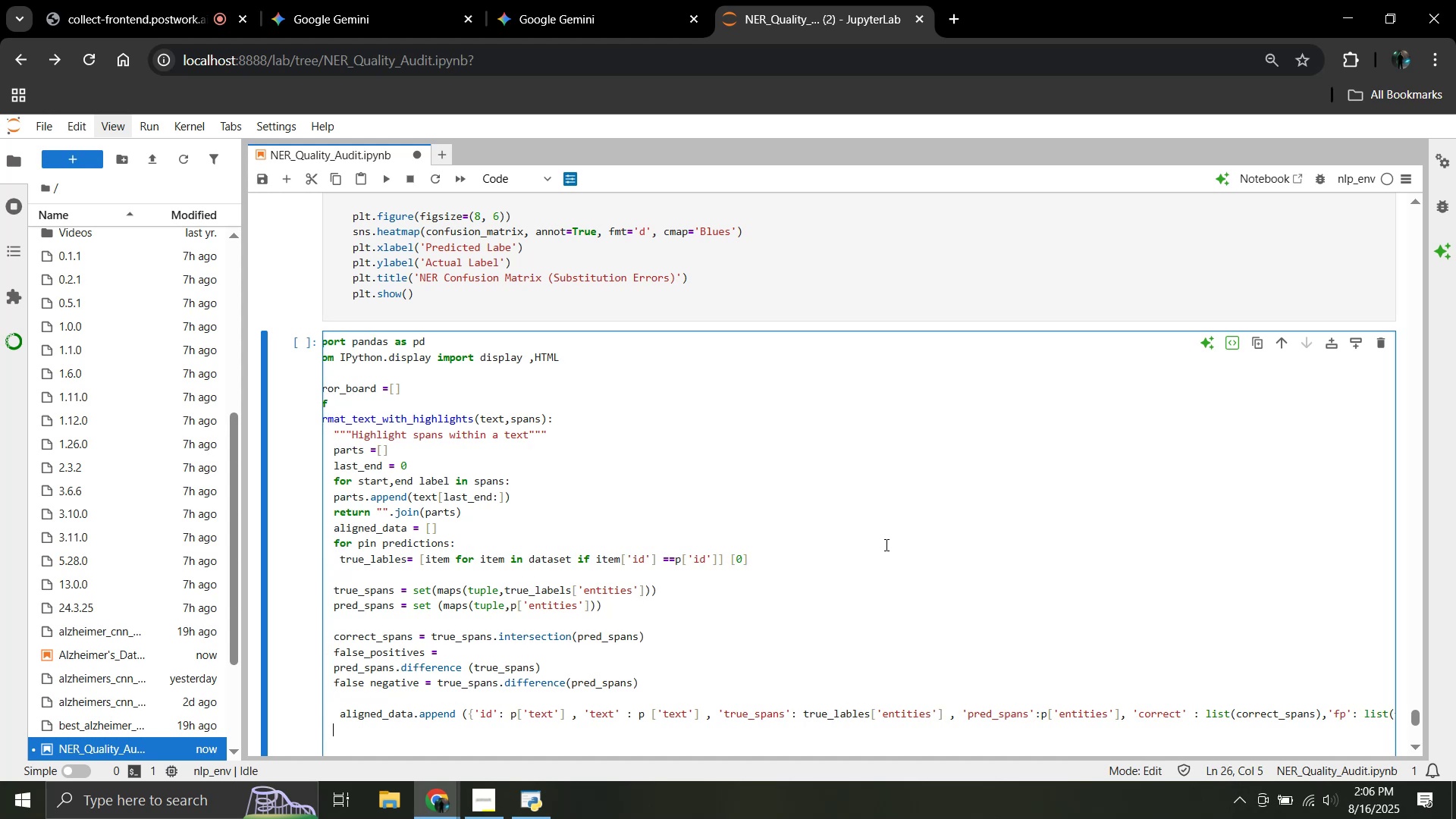 
hold_key(key=ArrowLeft, duration=26.6)
 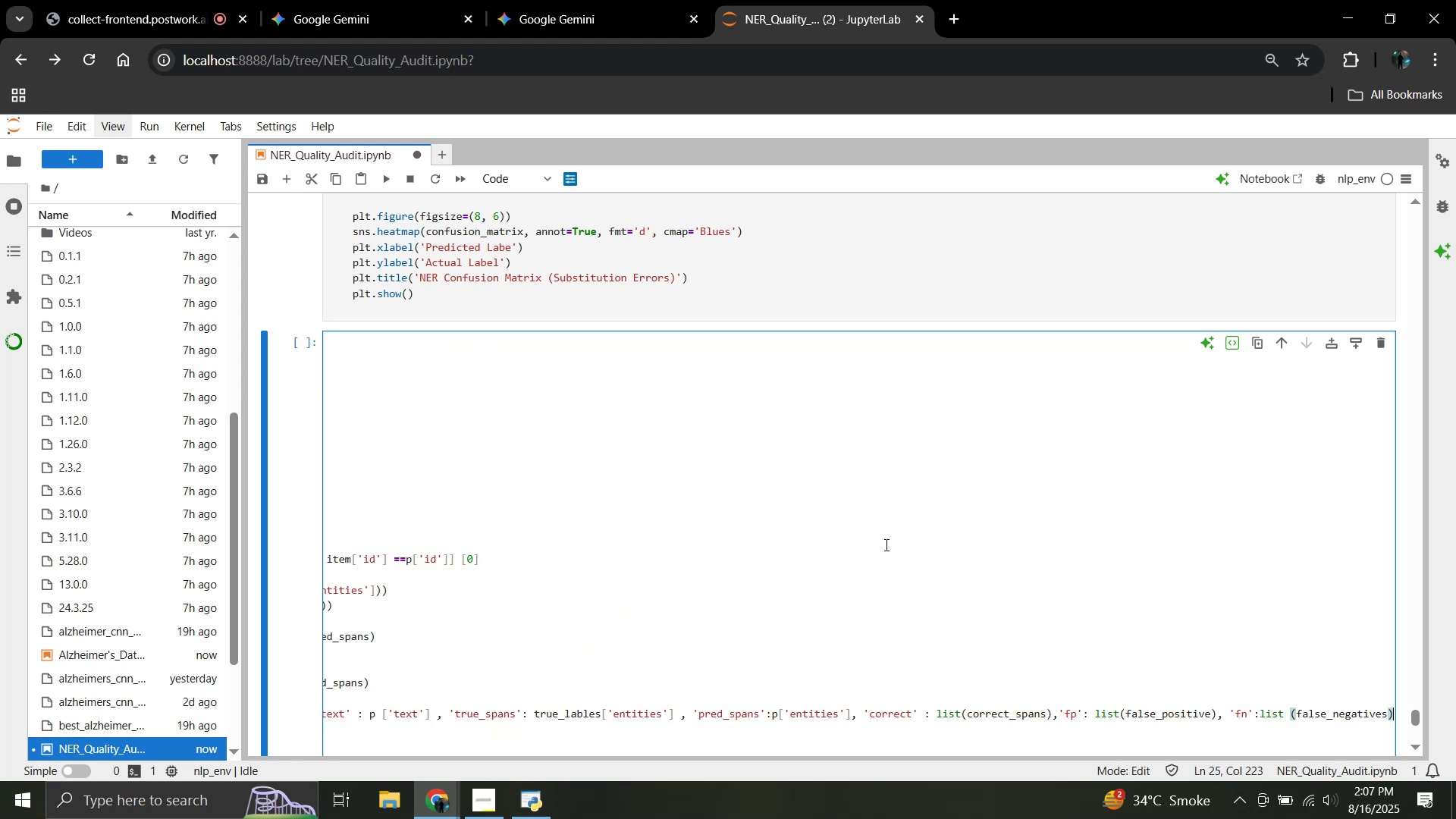 
hold_key(key=ArrowRight, duration=1.11)
 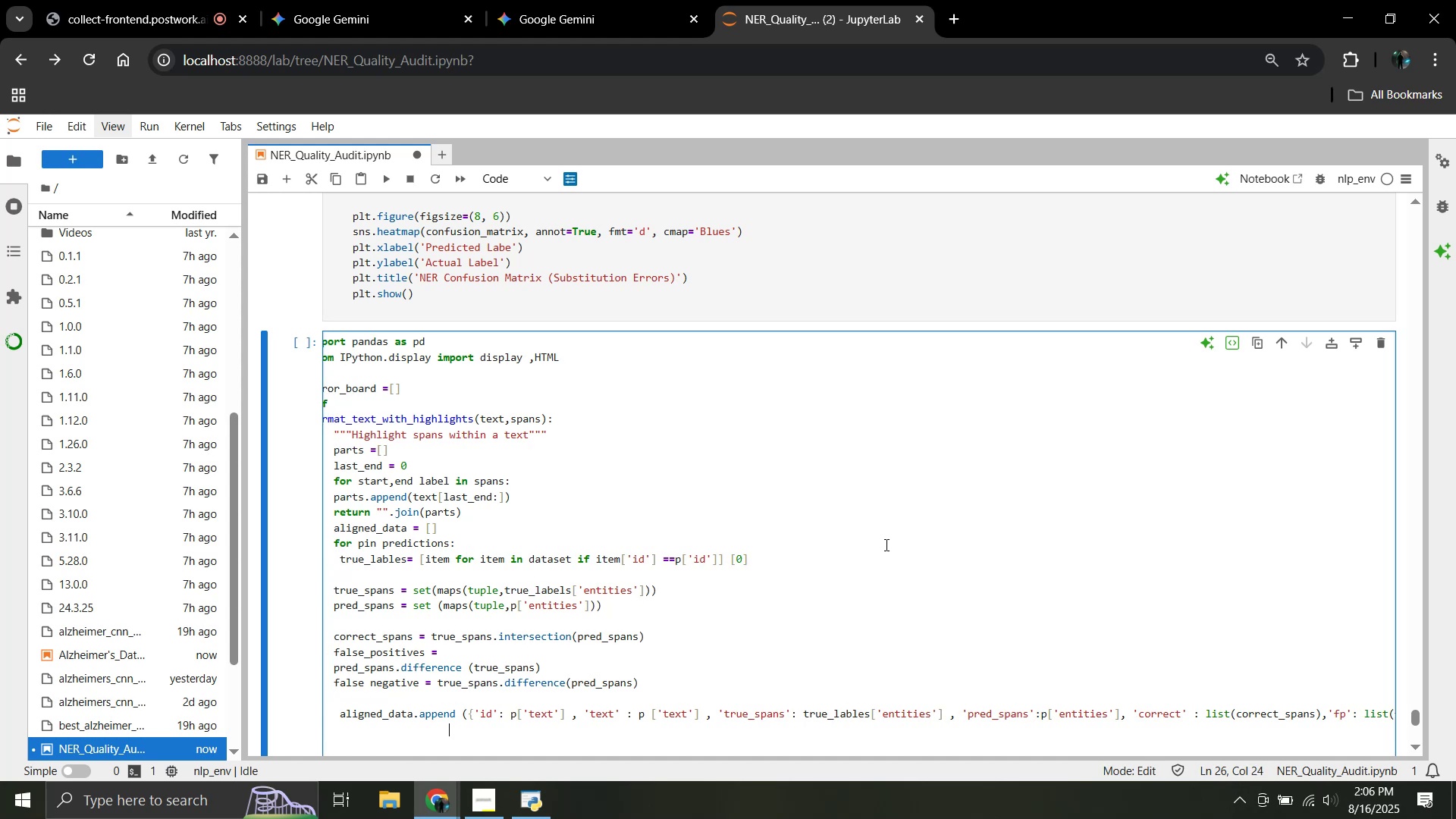 
key(ArrowRight)
 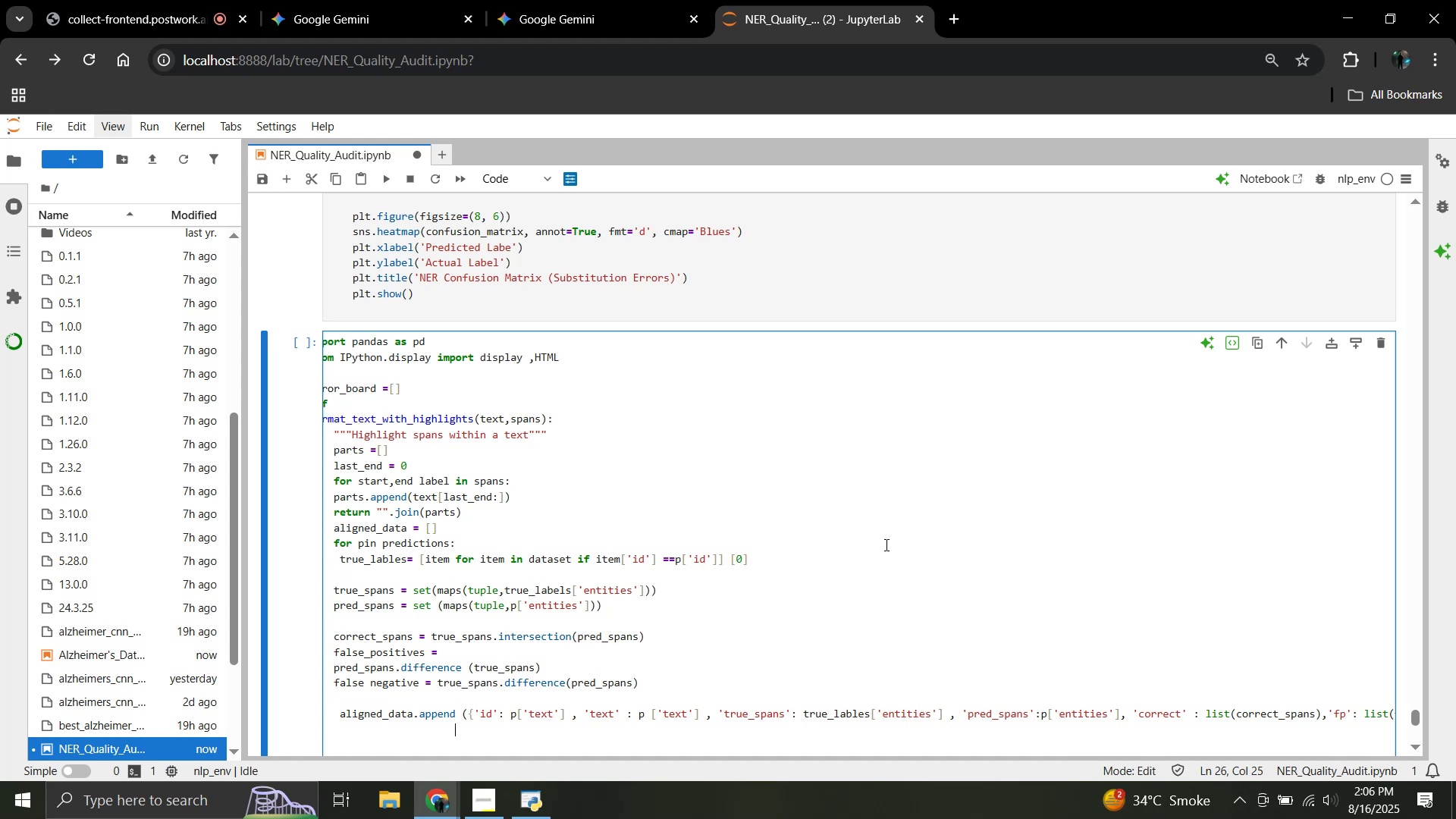 
key(ArrowRight)
 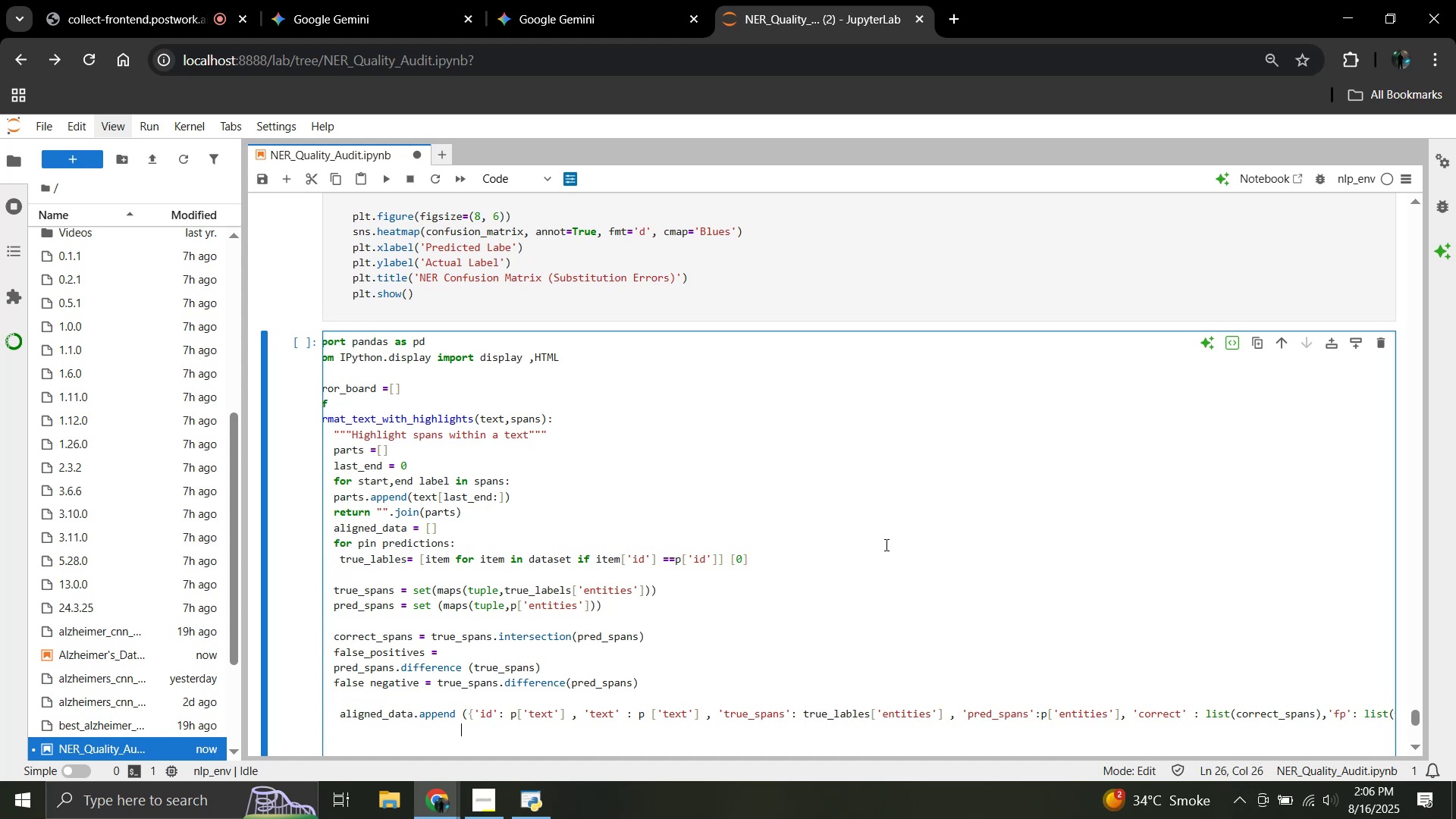 
key(ArrowRight)
 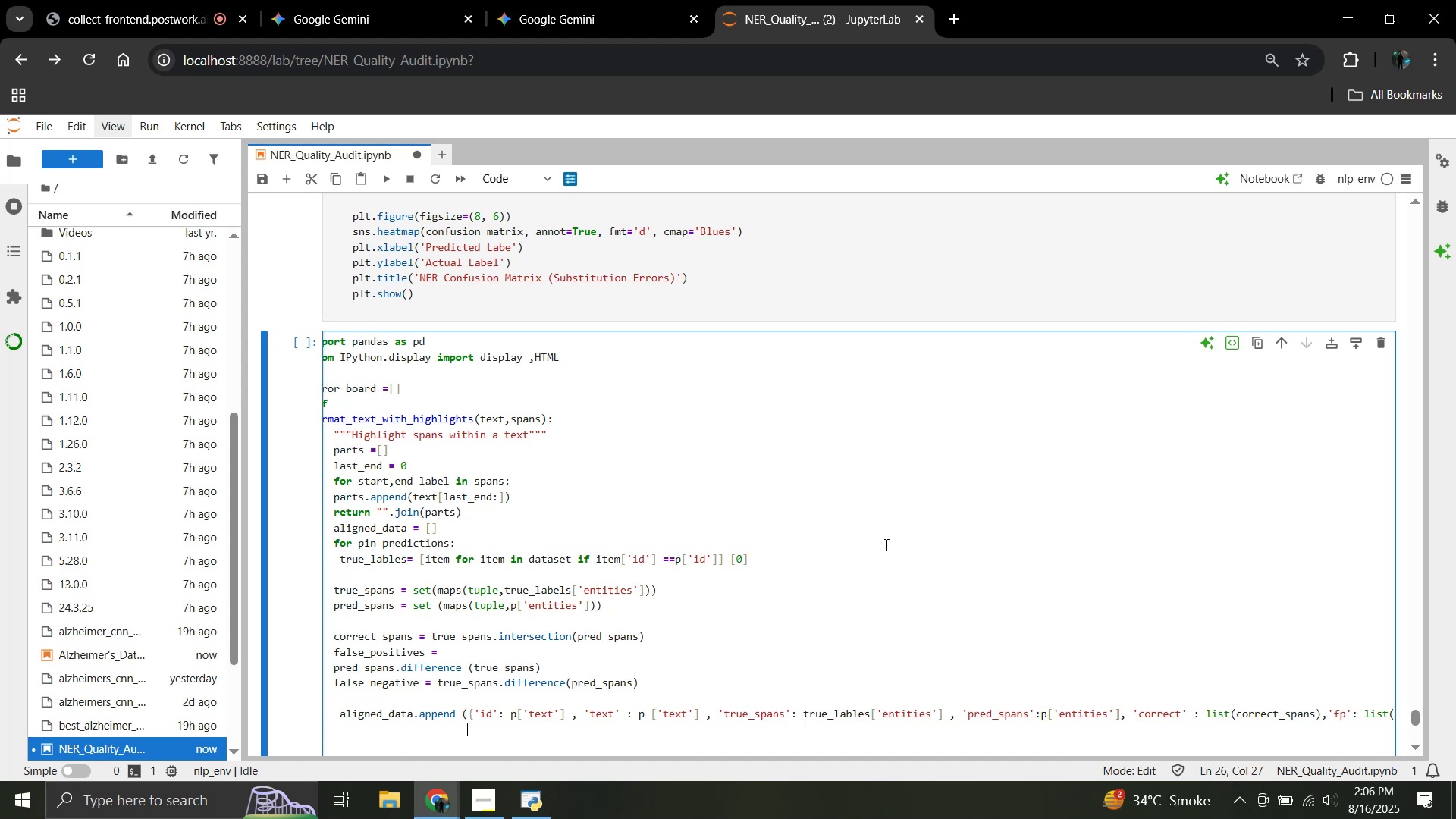 
key(Shift+BracketRight)
 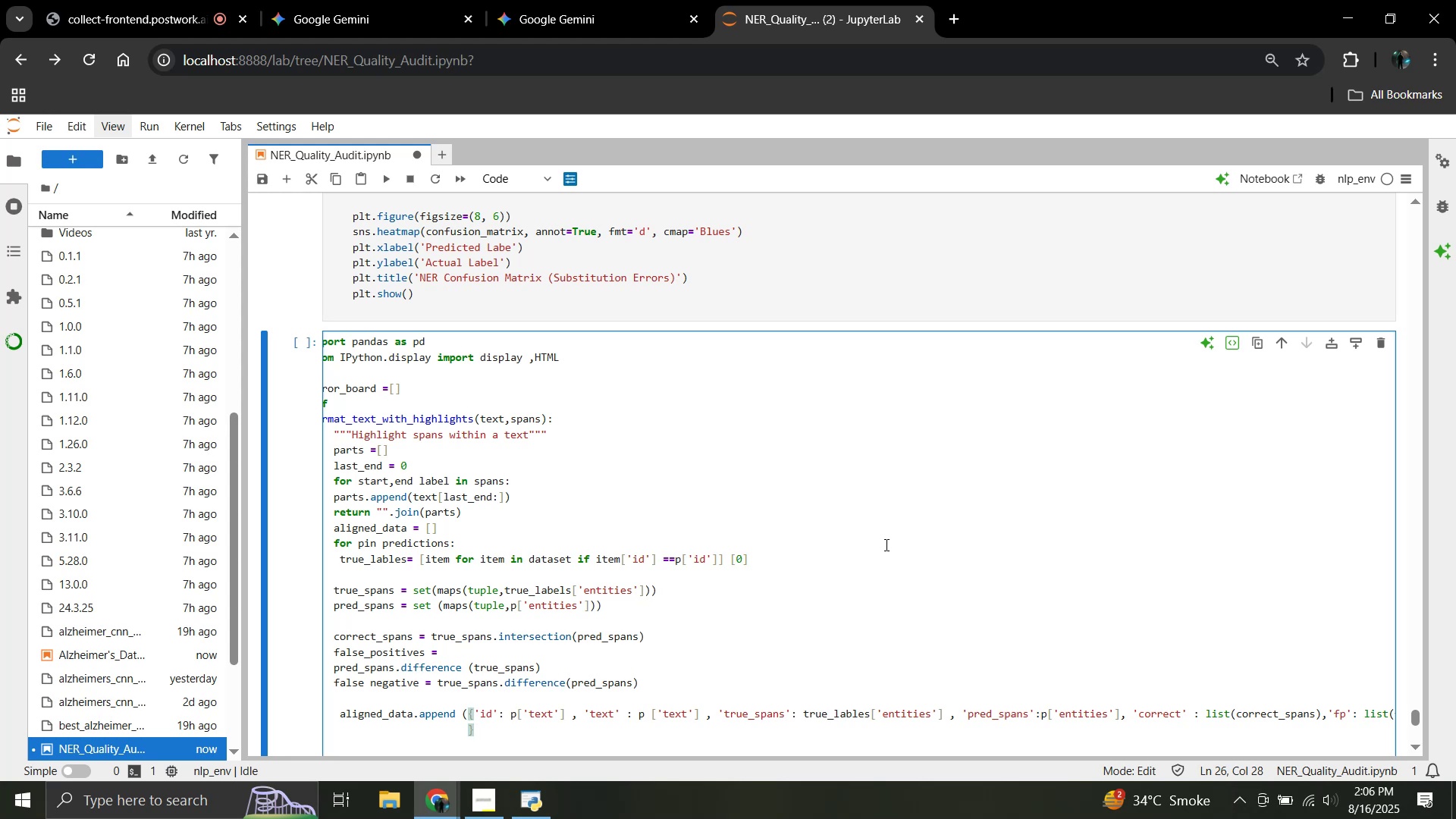 
key(Shift+0)
 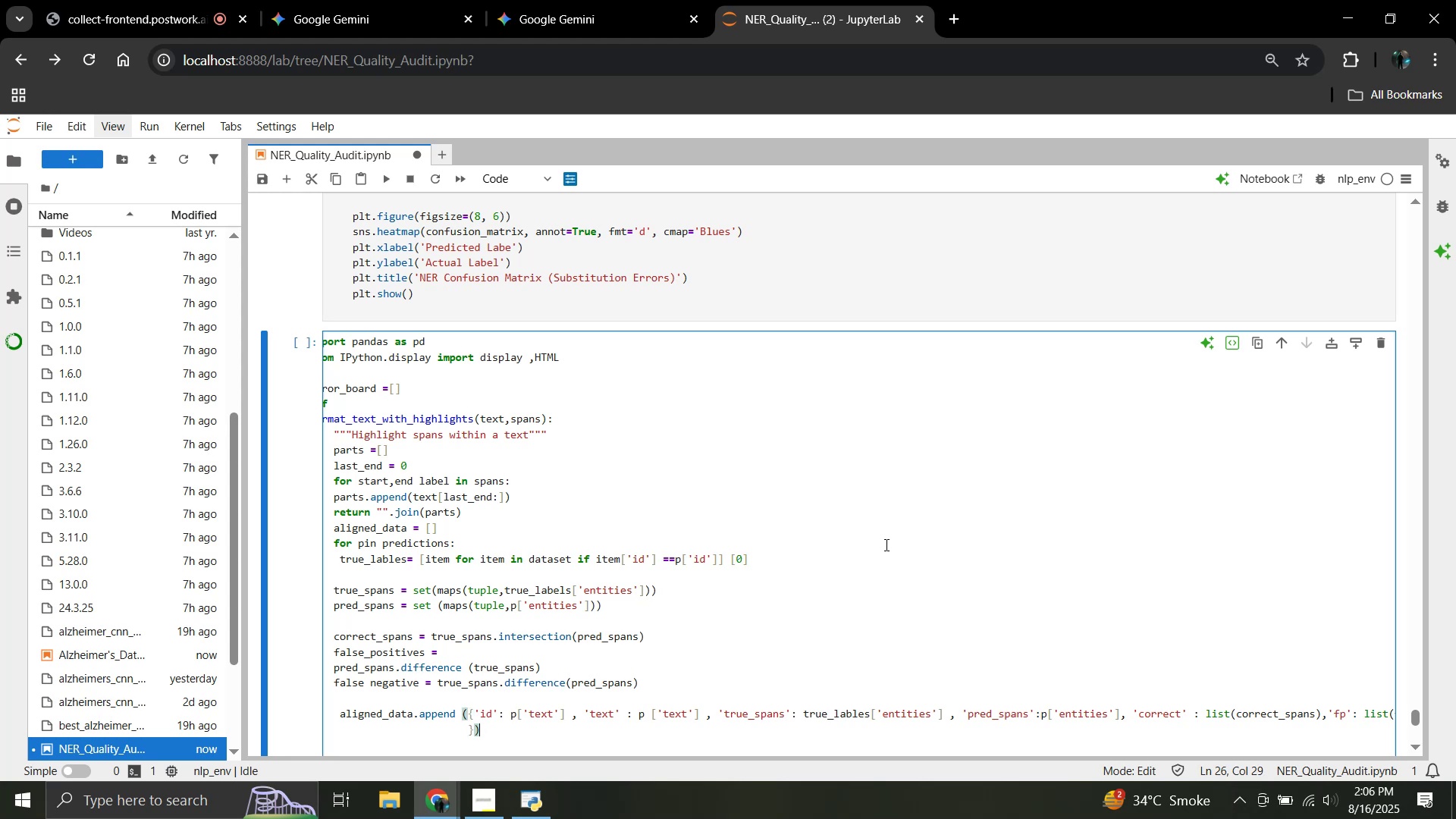 
key(Enter)
 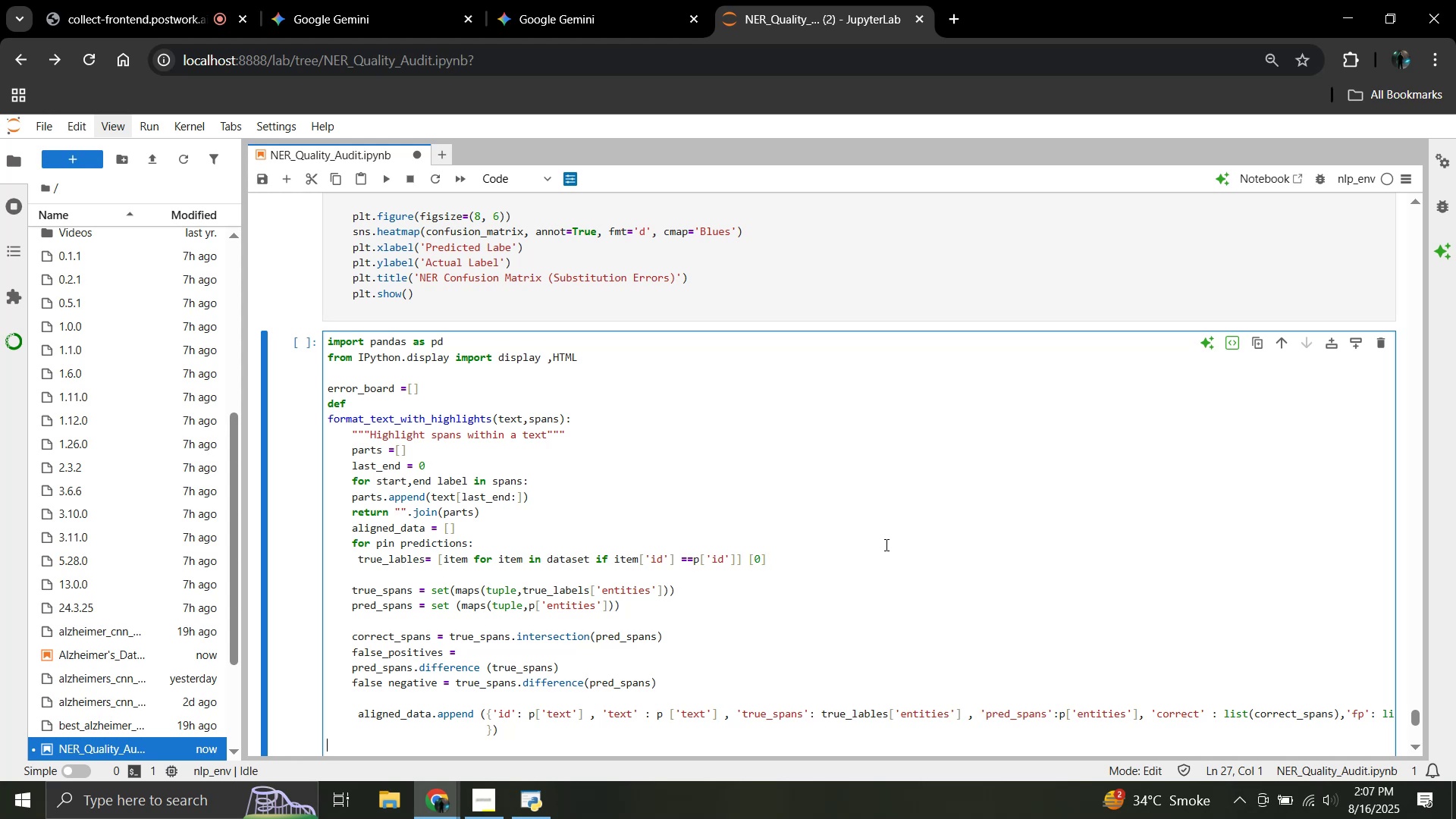 
key(ArrowUp)
 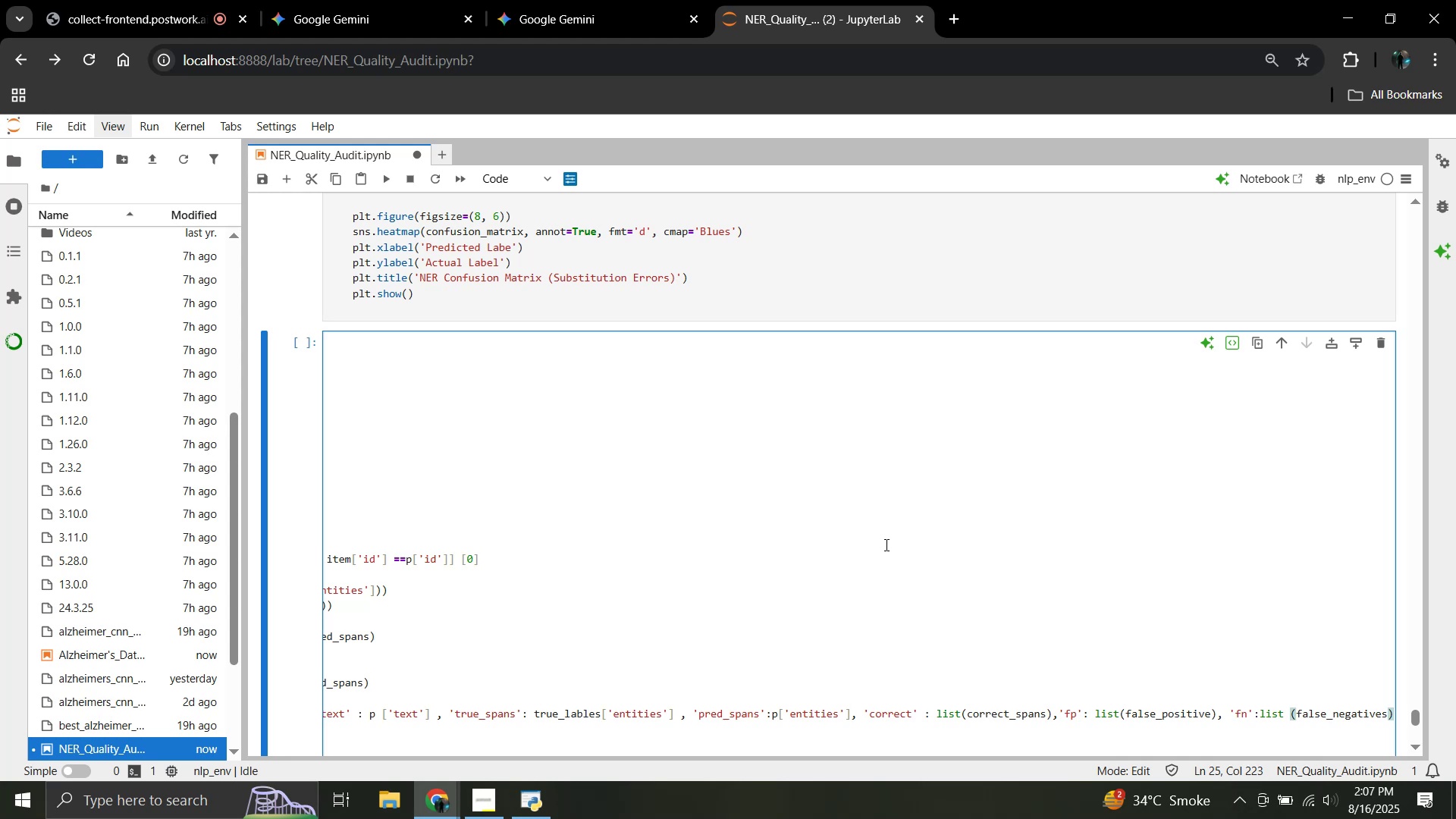 
wait(10.87)
 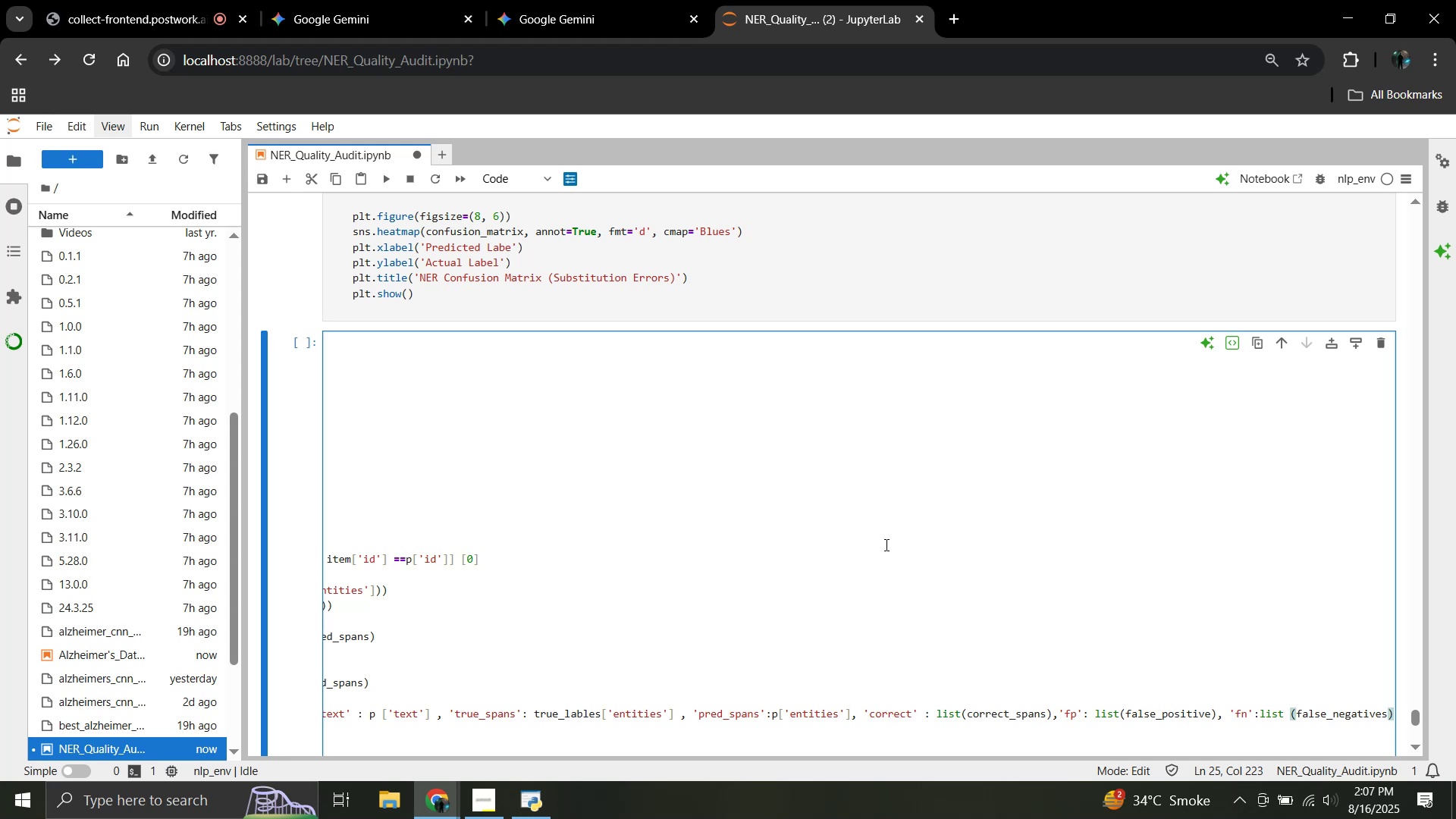 
key(ArrowLeft)
 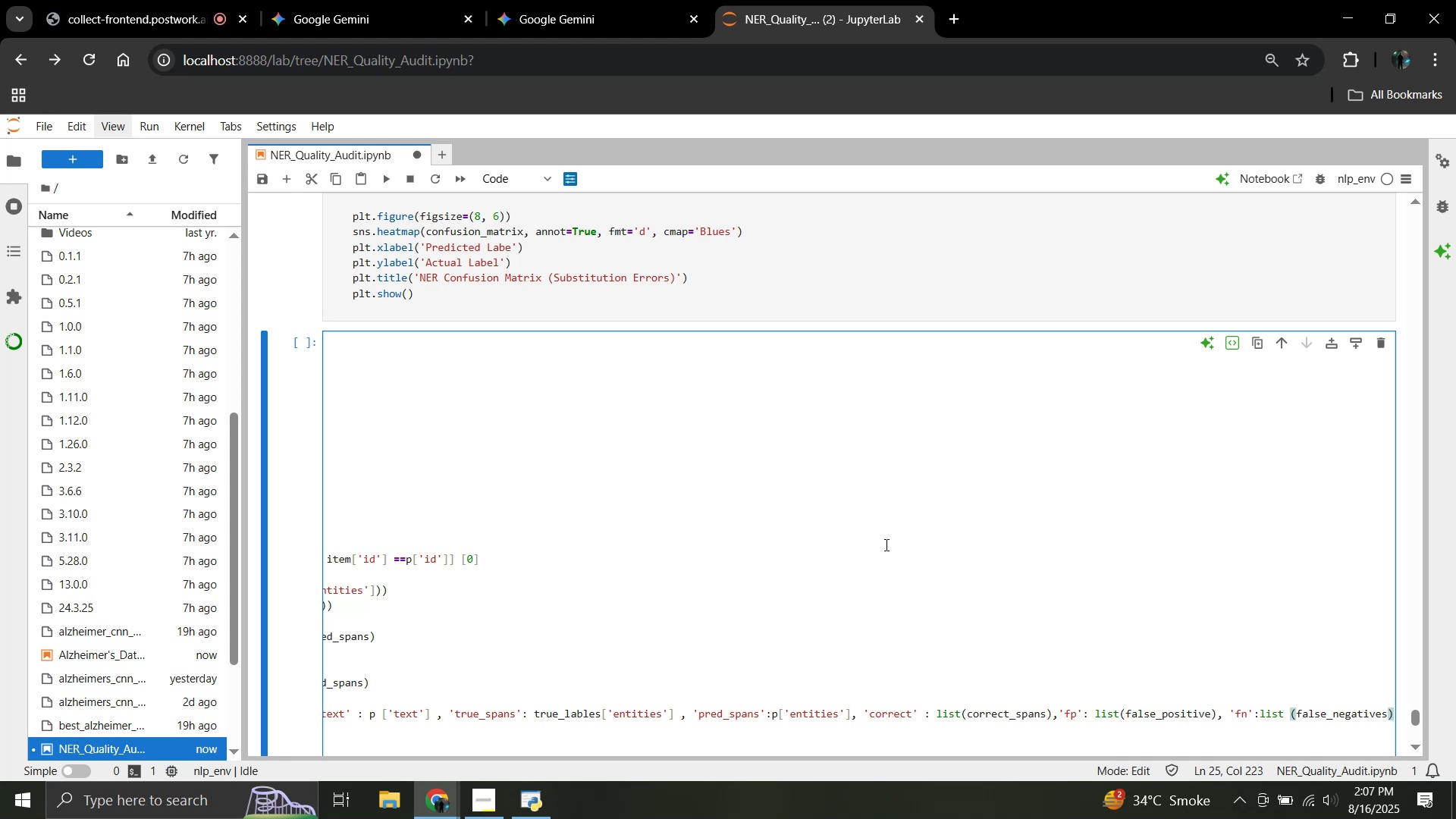 
key(ArrowDown)
 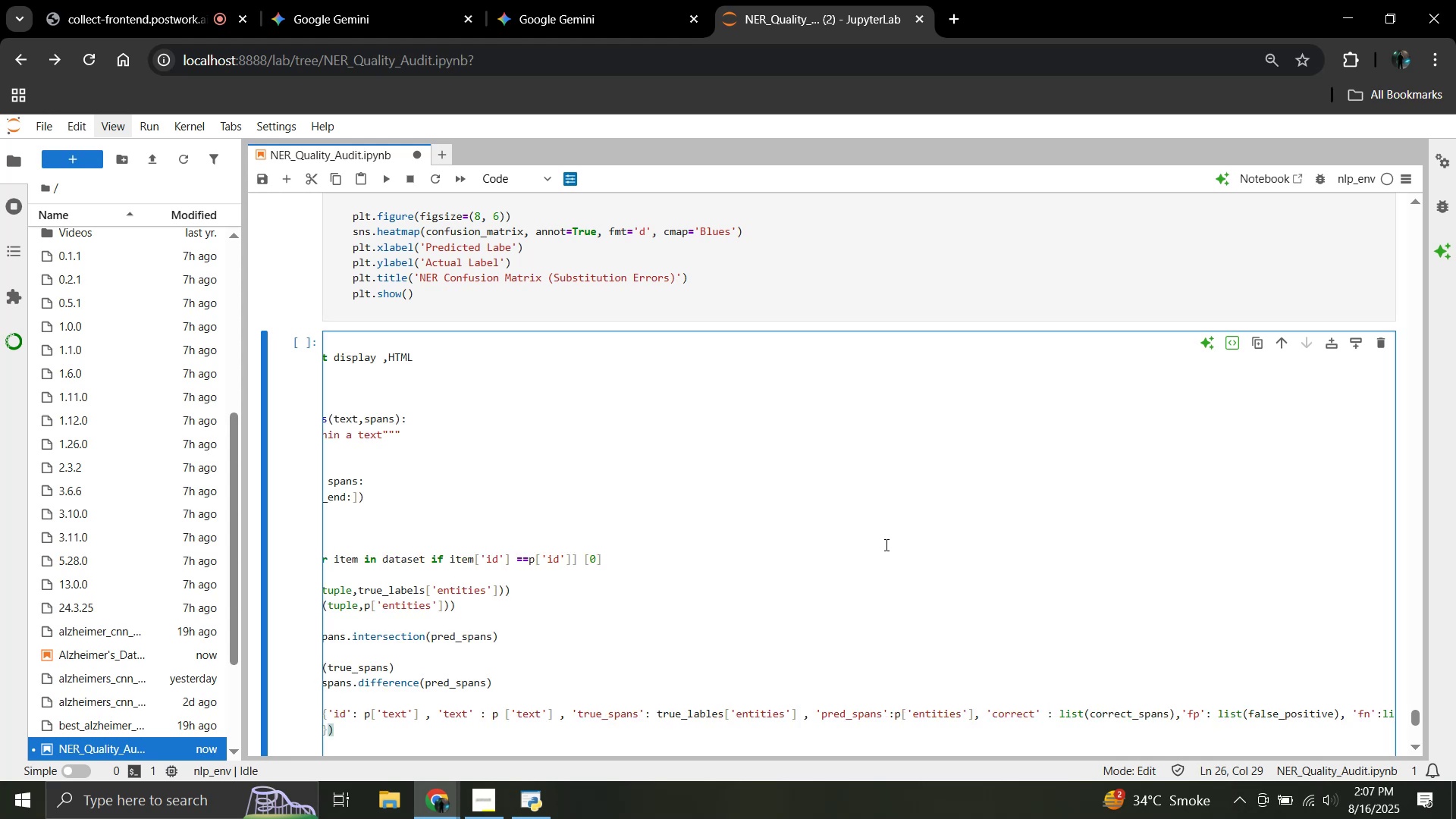 